 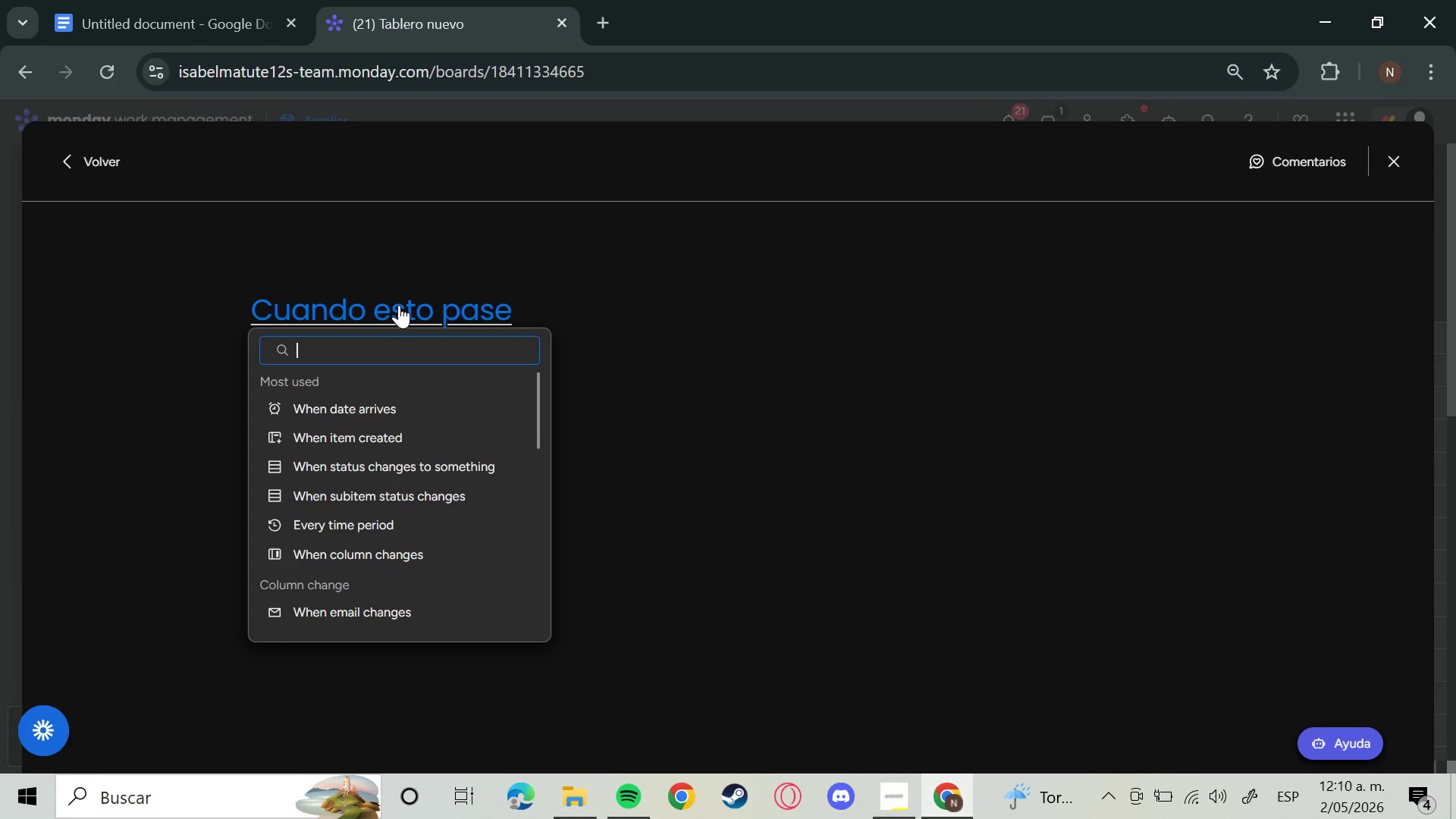 
left_click([367, 466])
 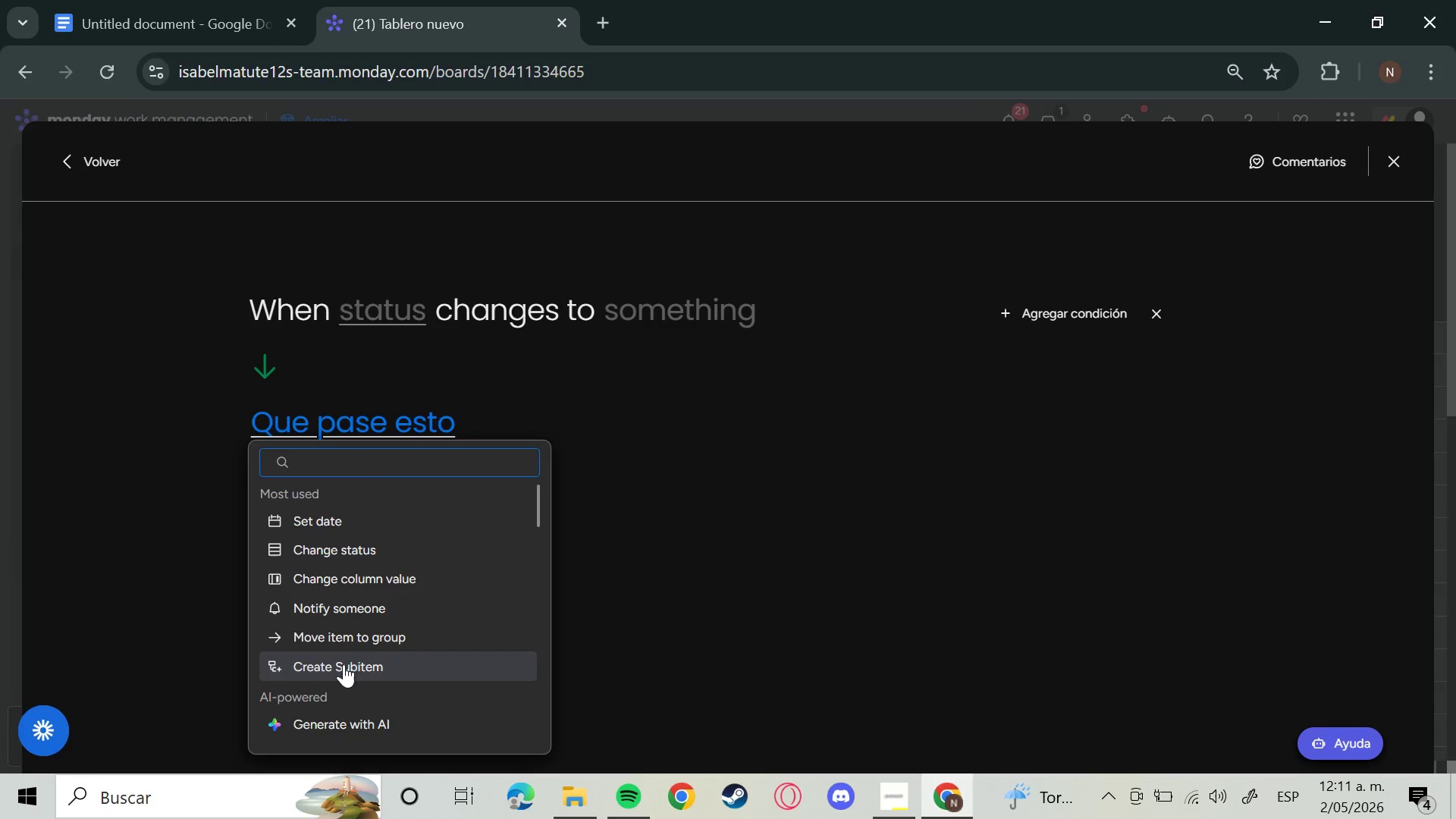 
left_click([345, 641])
 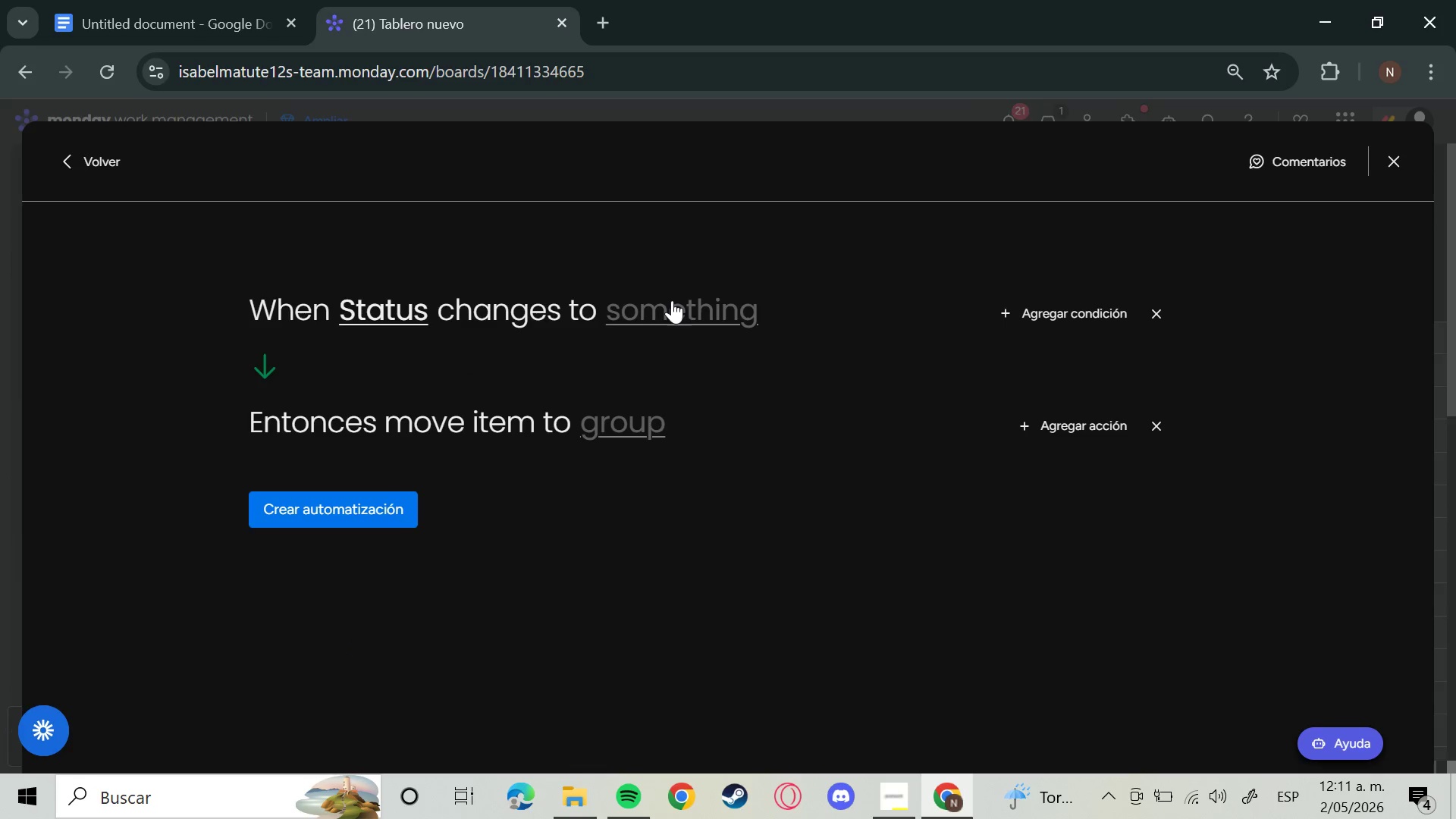 
left_click([672, 300])
 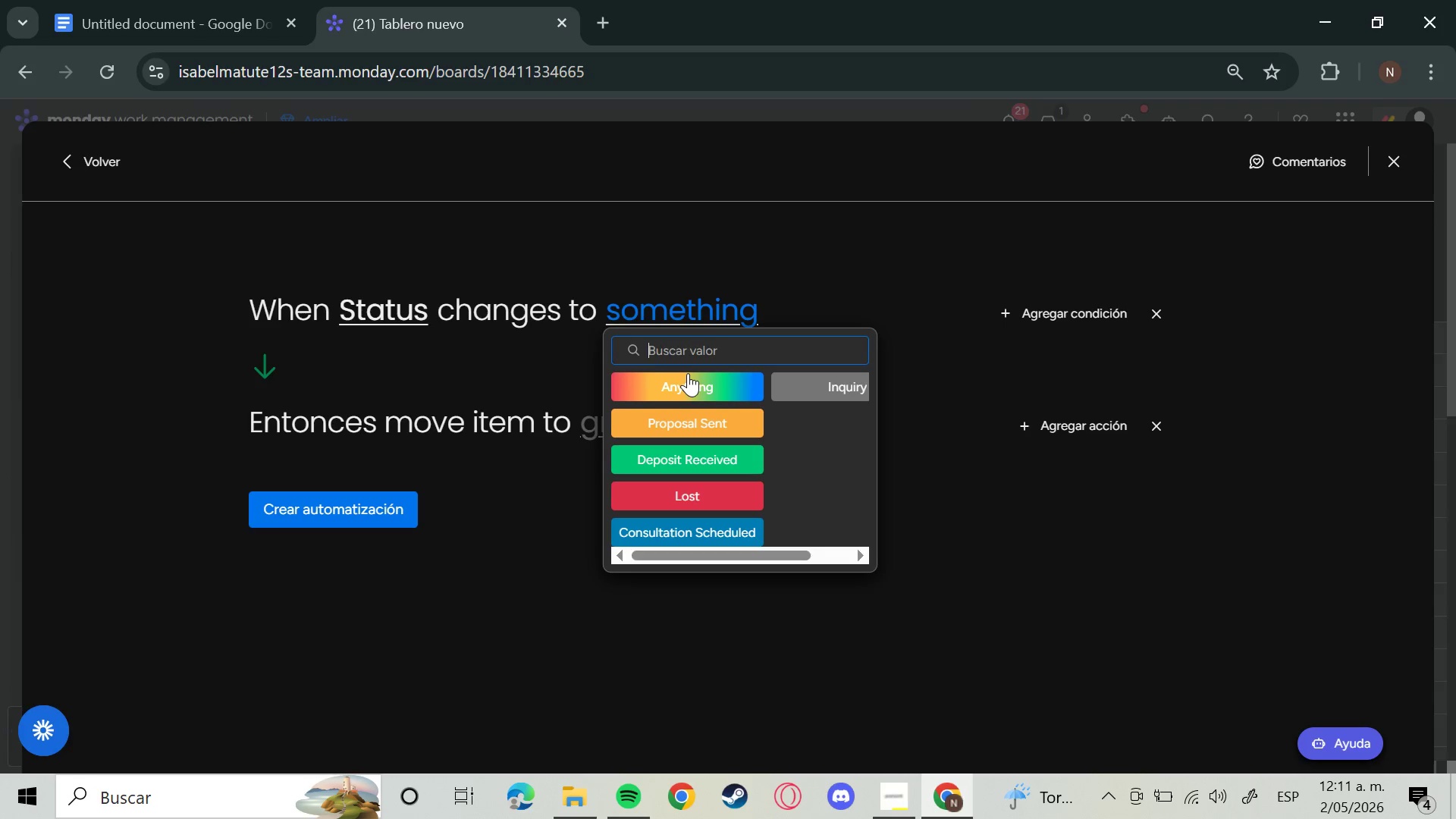 
wait(12.83)
 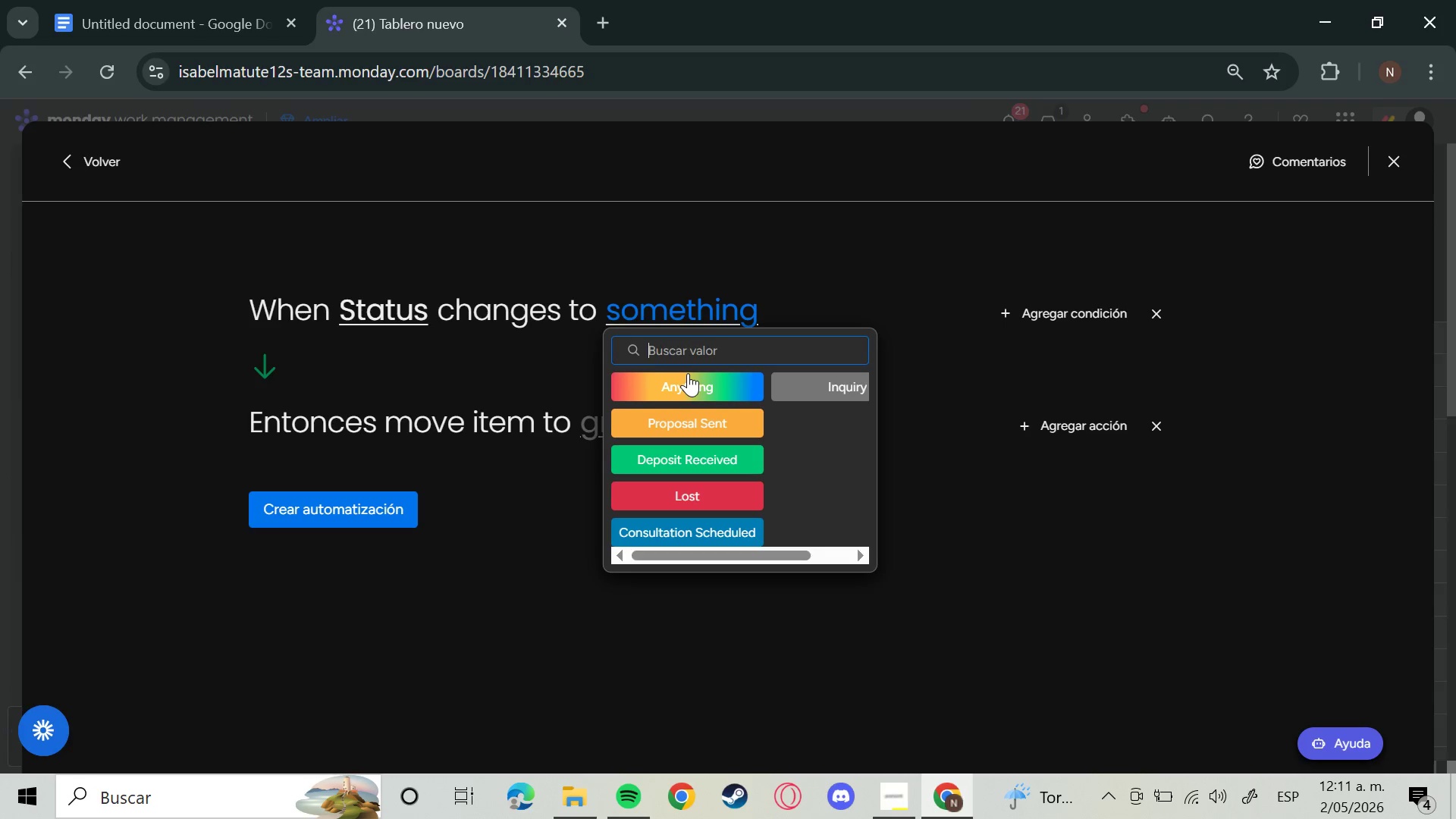 
left_click([723, 494])
 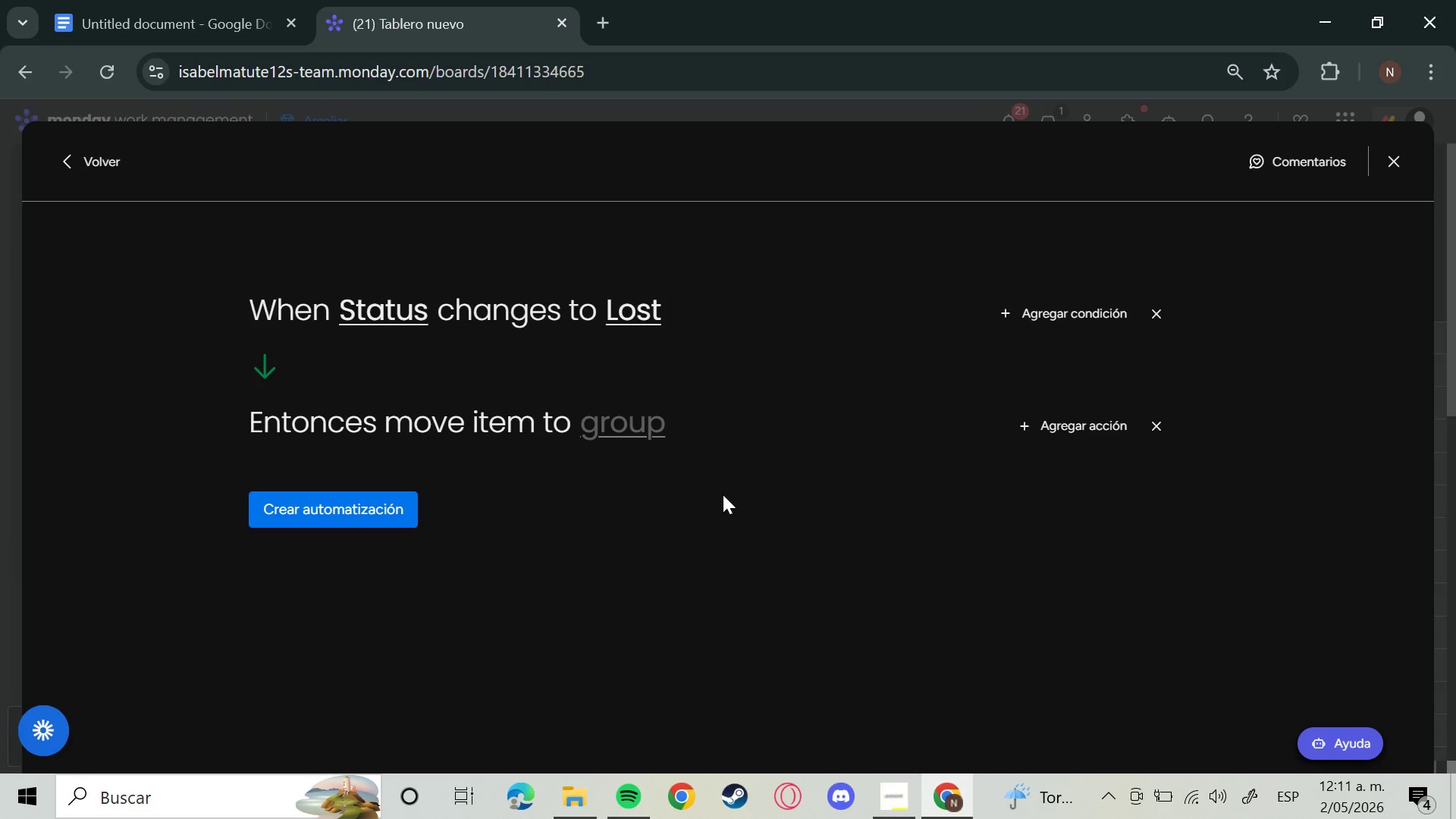 
wait(7.09)
 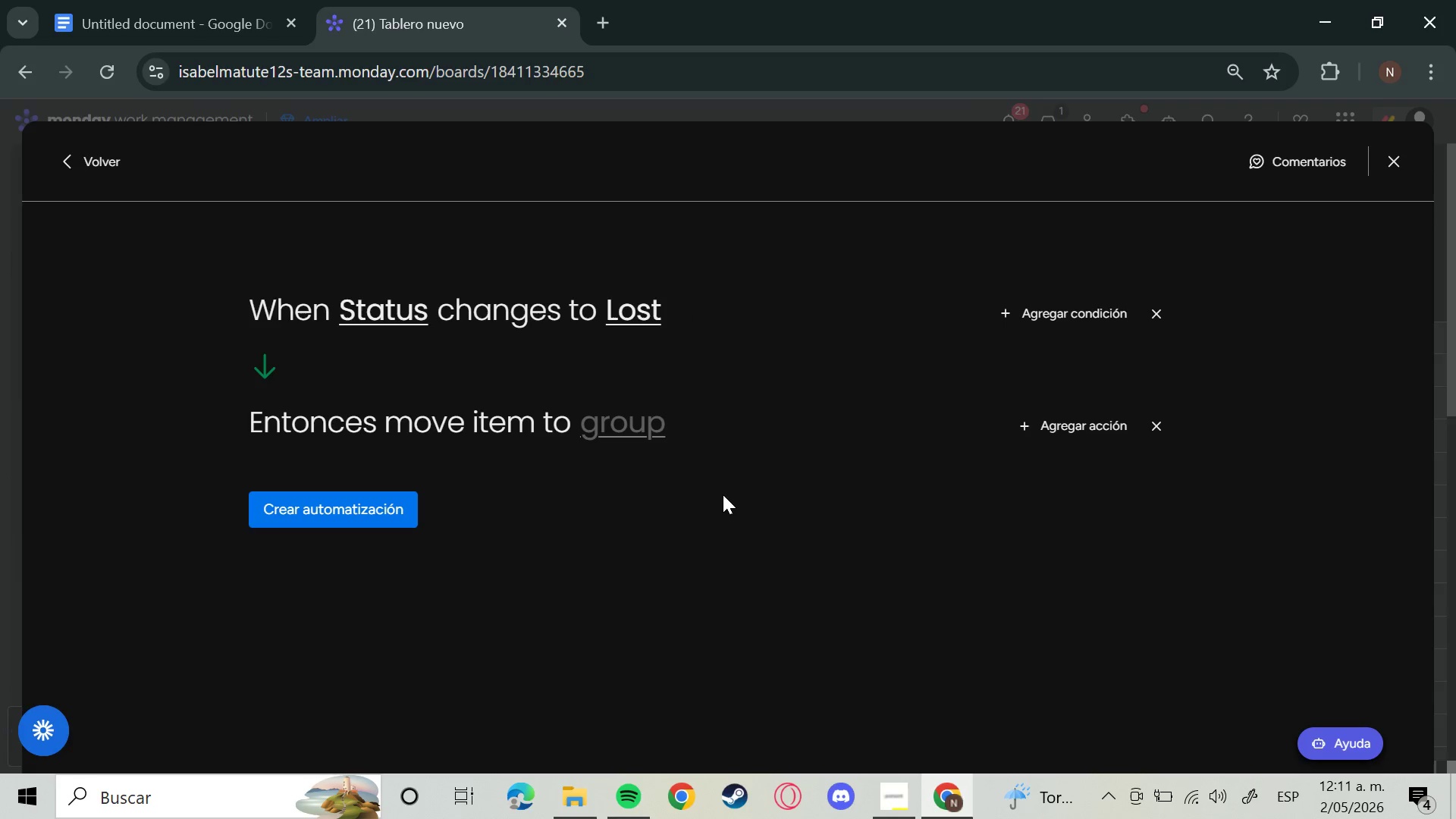 
left_click([633, 416])
 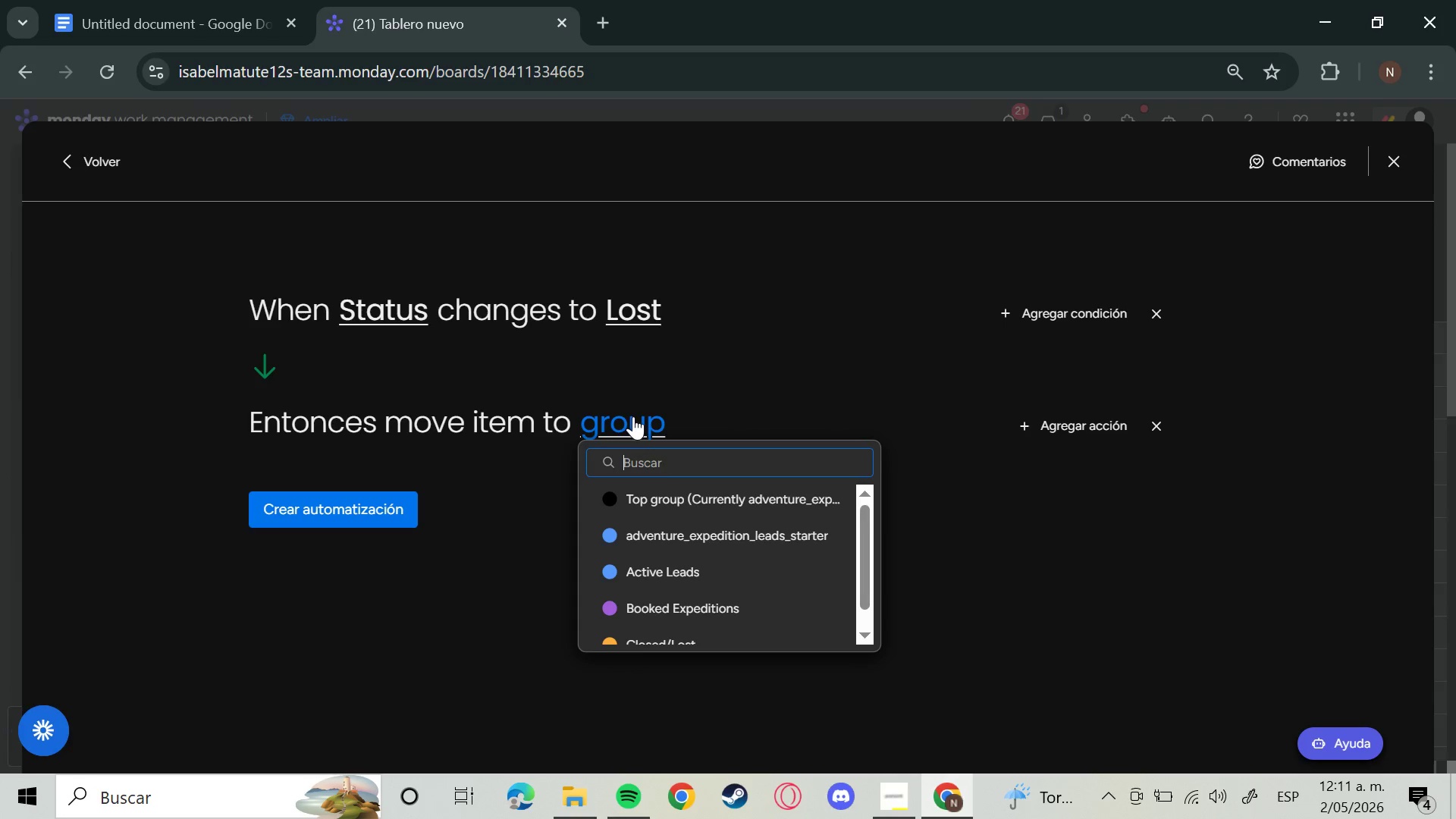 
scroll: coordinate [736, 600], scroll_direction: down, amount: 3.0
 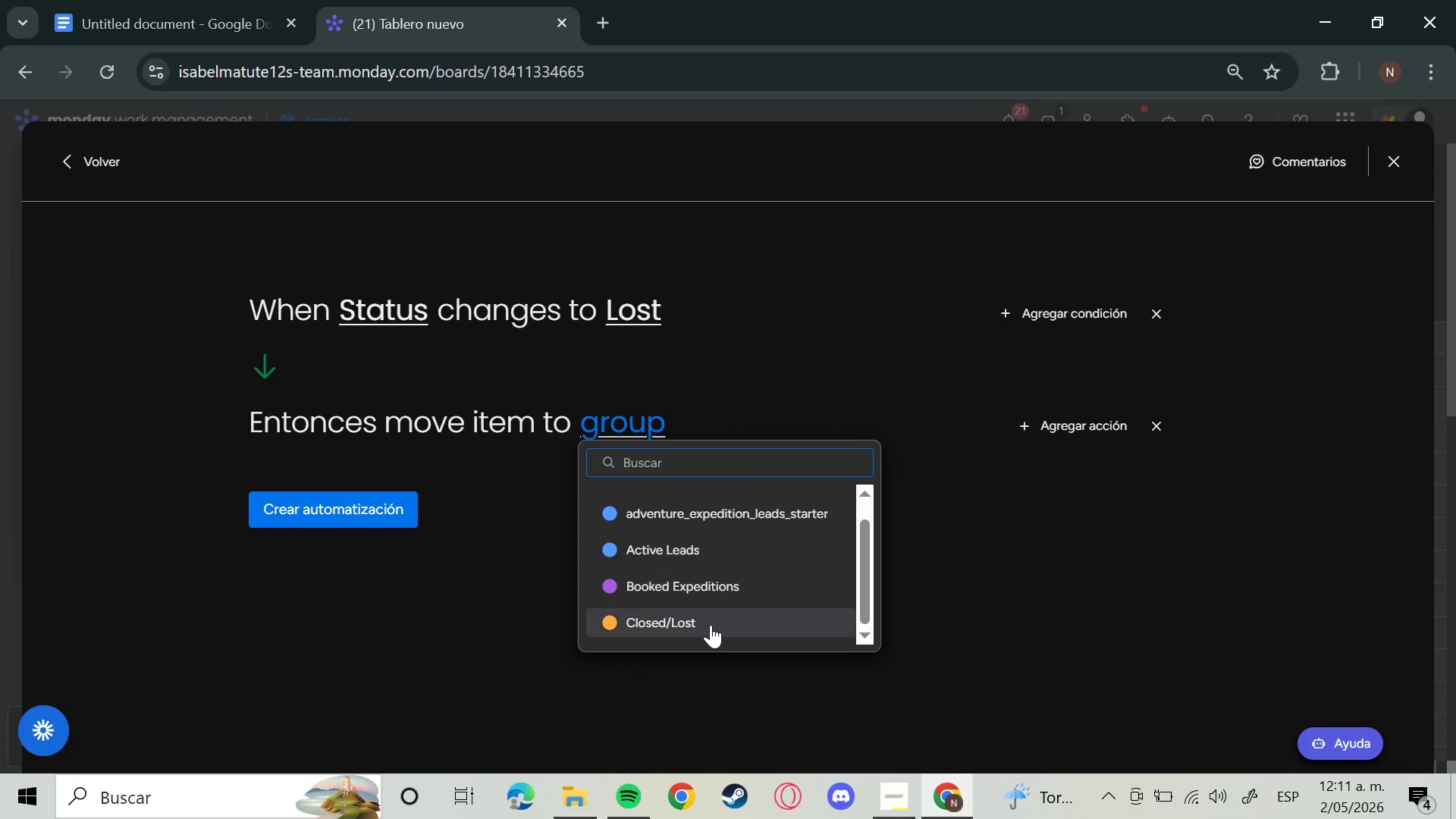 
left_click([711, 625])
 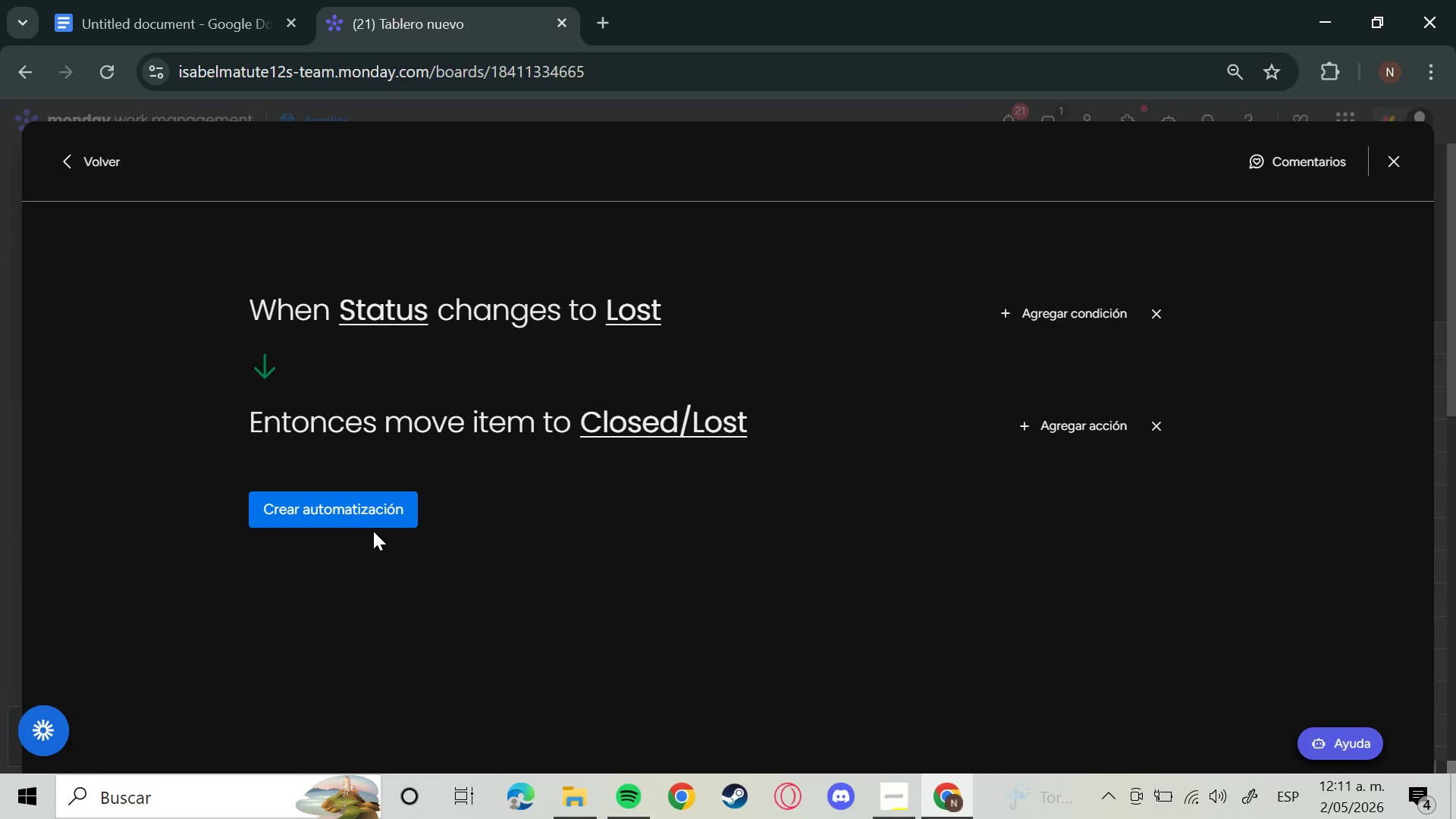 
left_click([363, 522])
 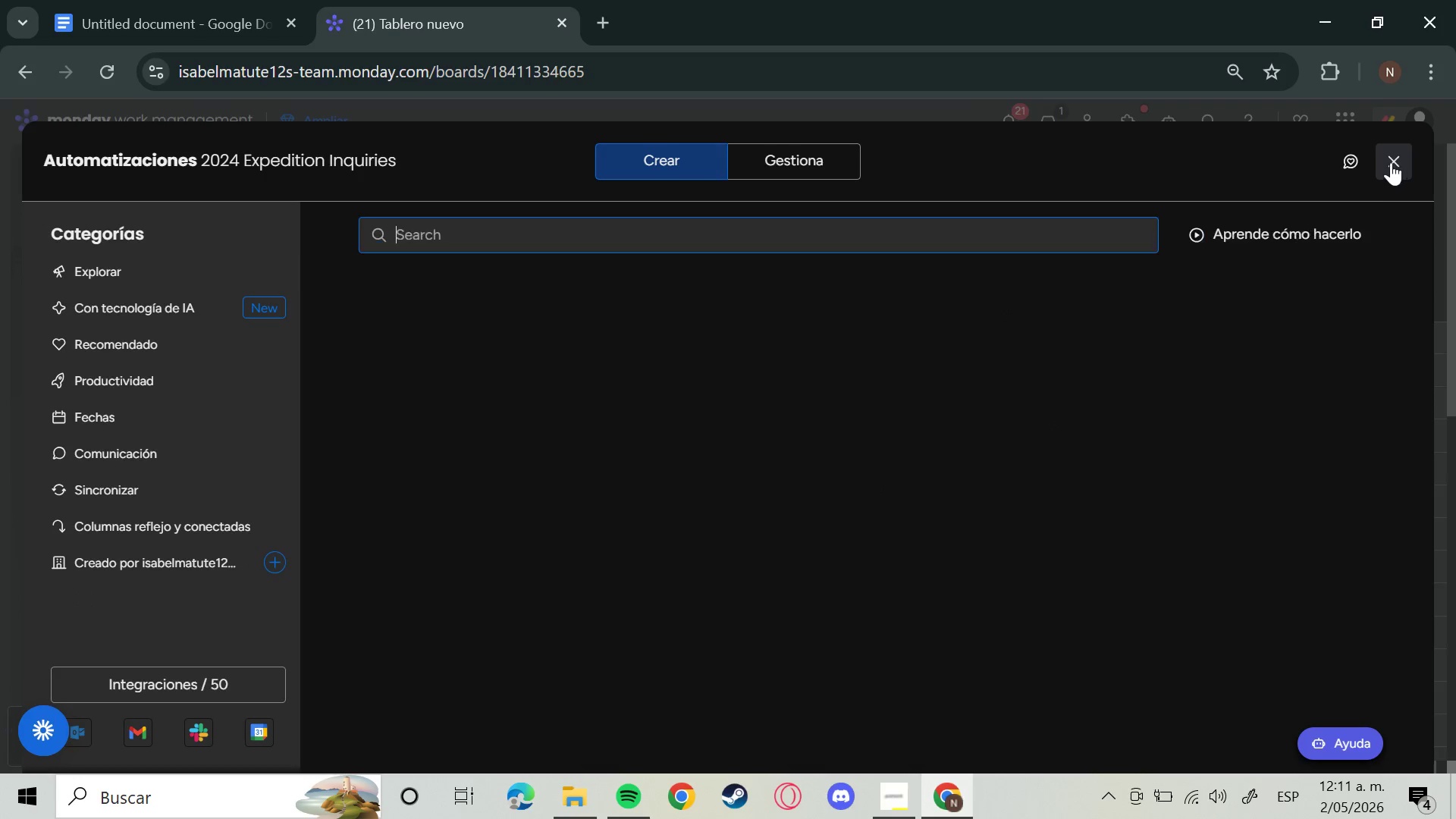 
left_click([1391, 162])
 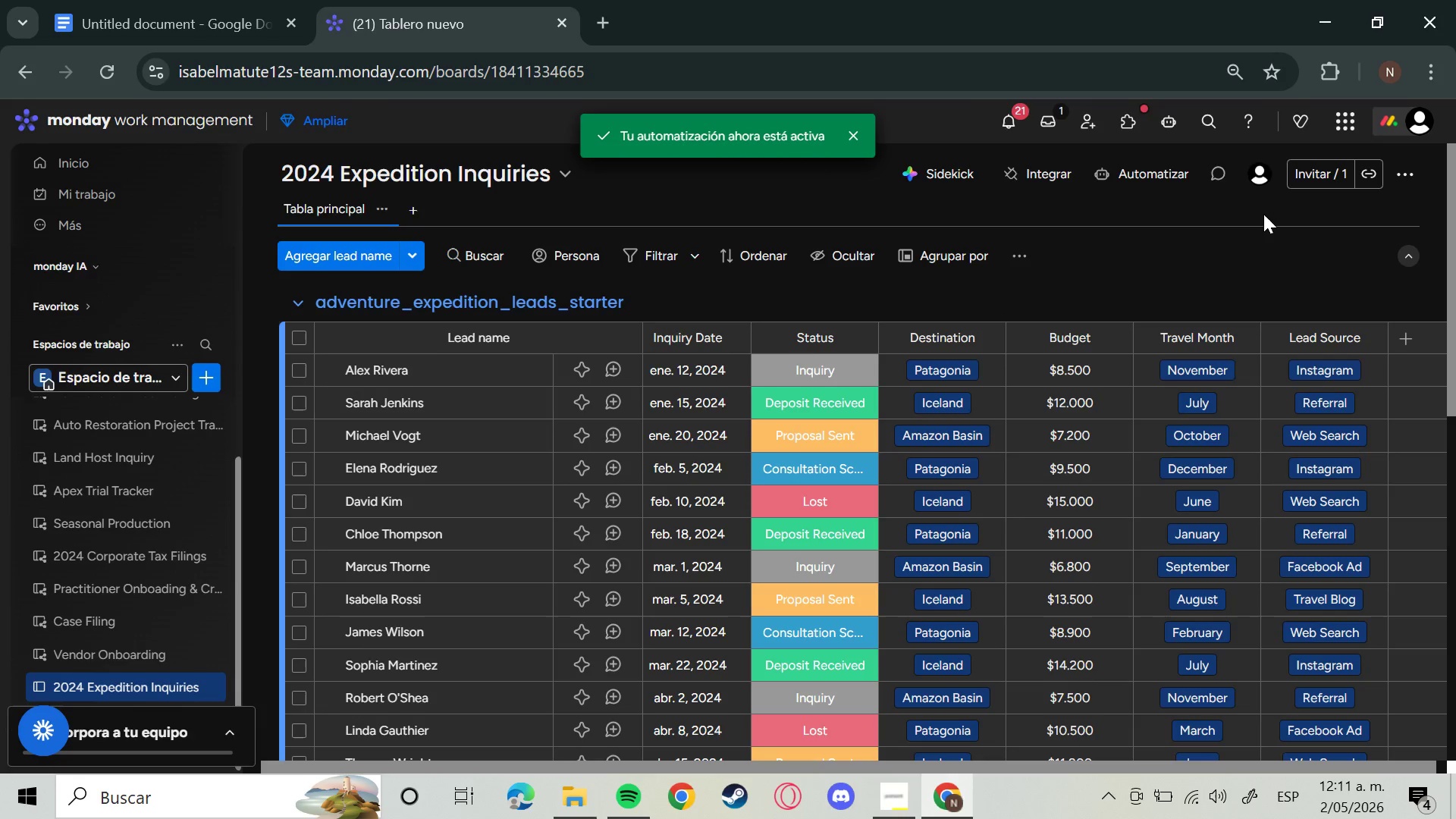 
mouse_move([682, 399])
 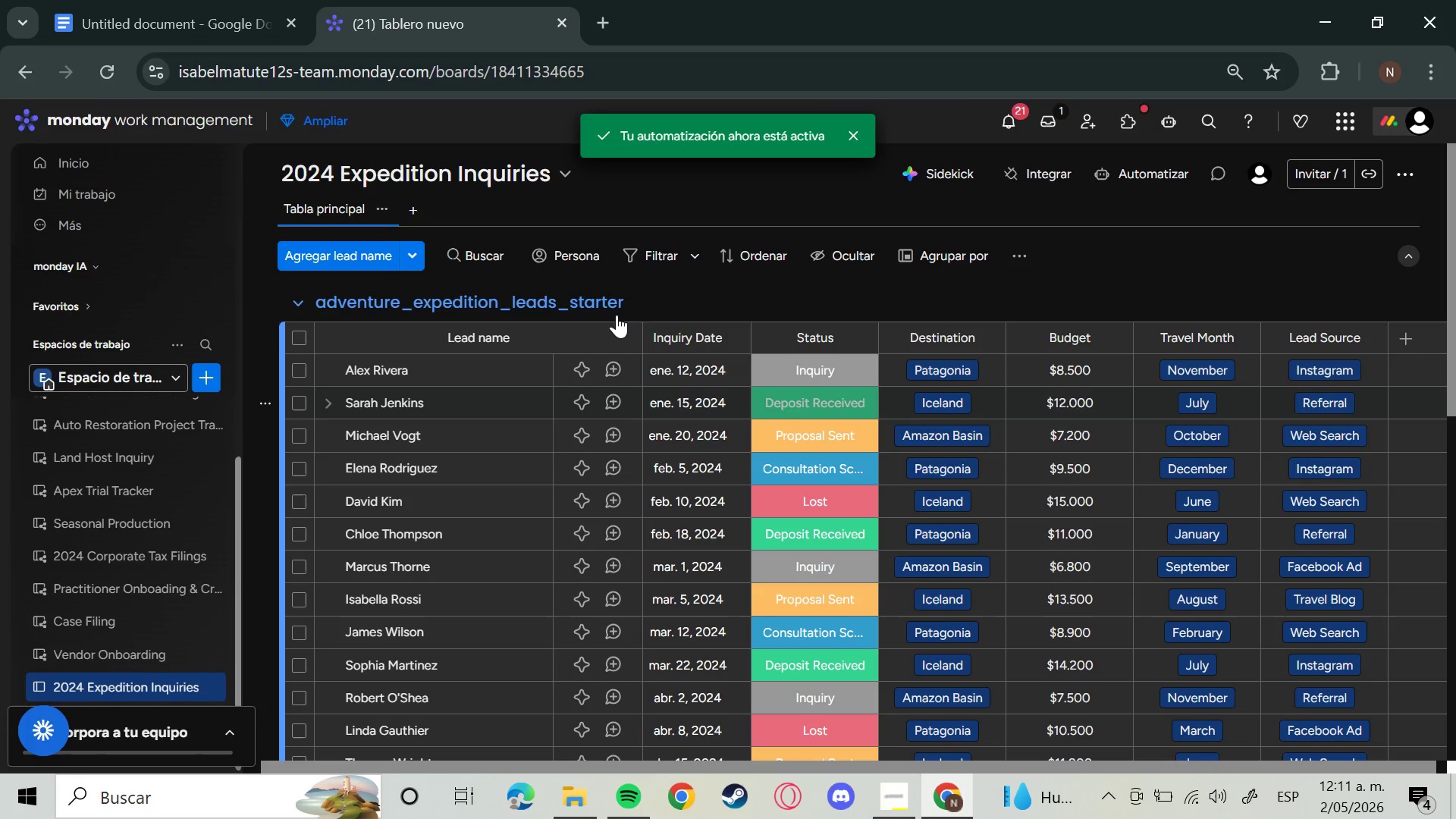 
scroll: coordinate [624, 359], scroll_direction: down, amount: 6.0
 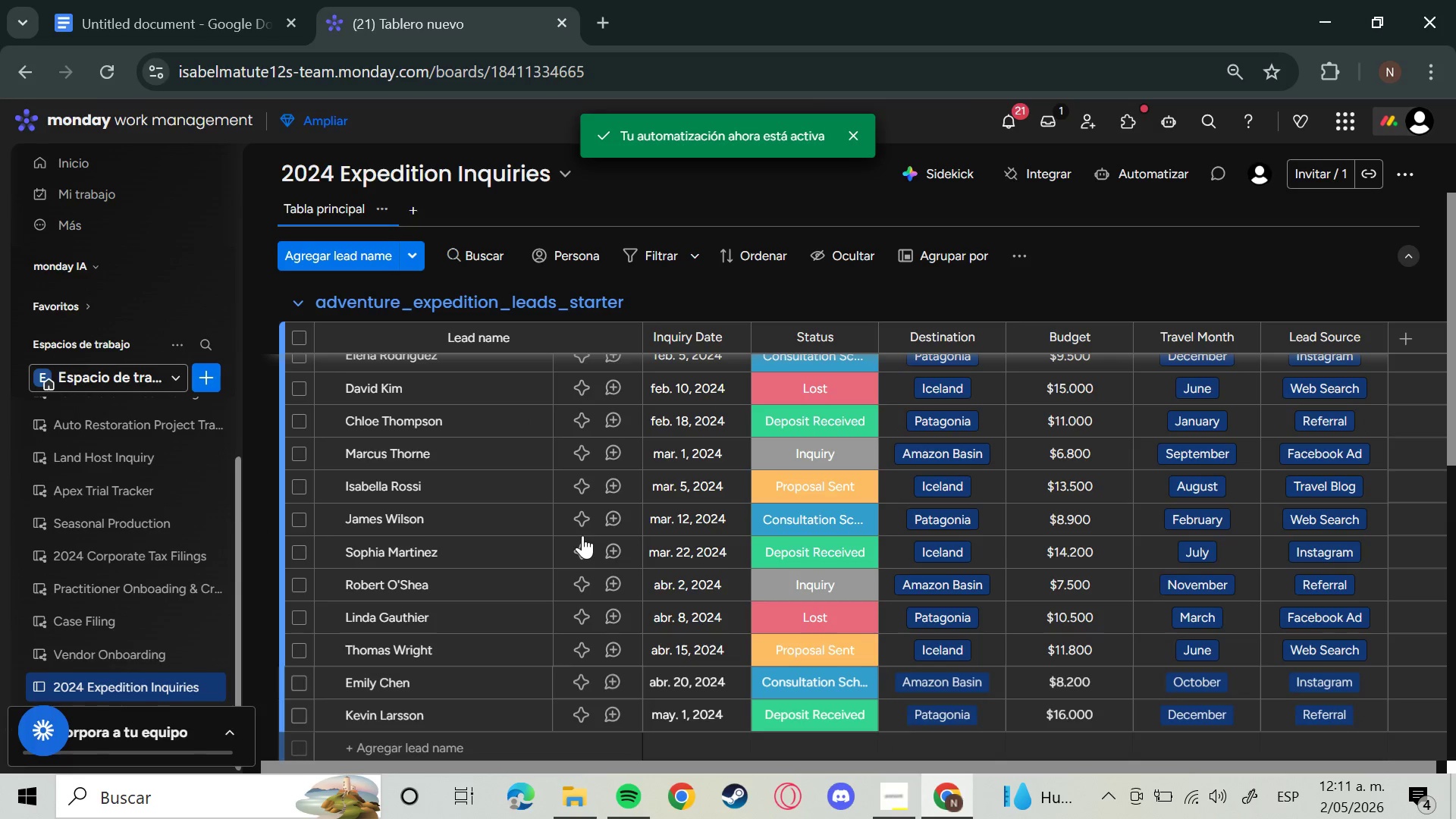 
mouse_move([587, 544])
 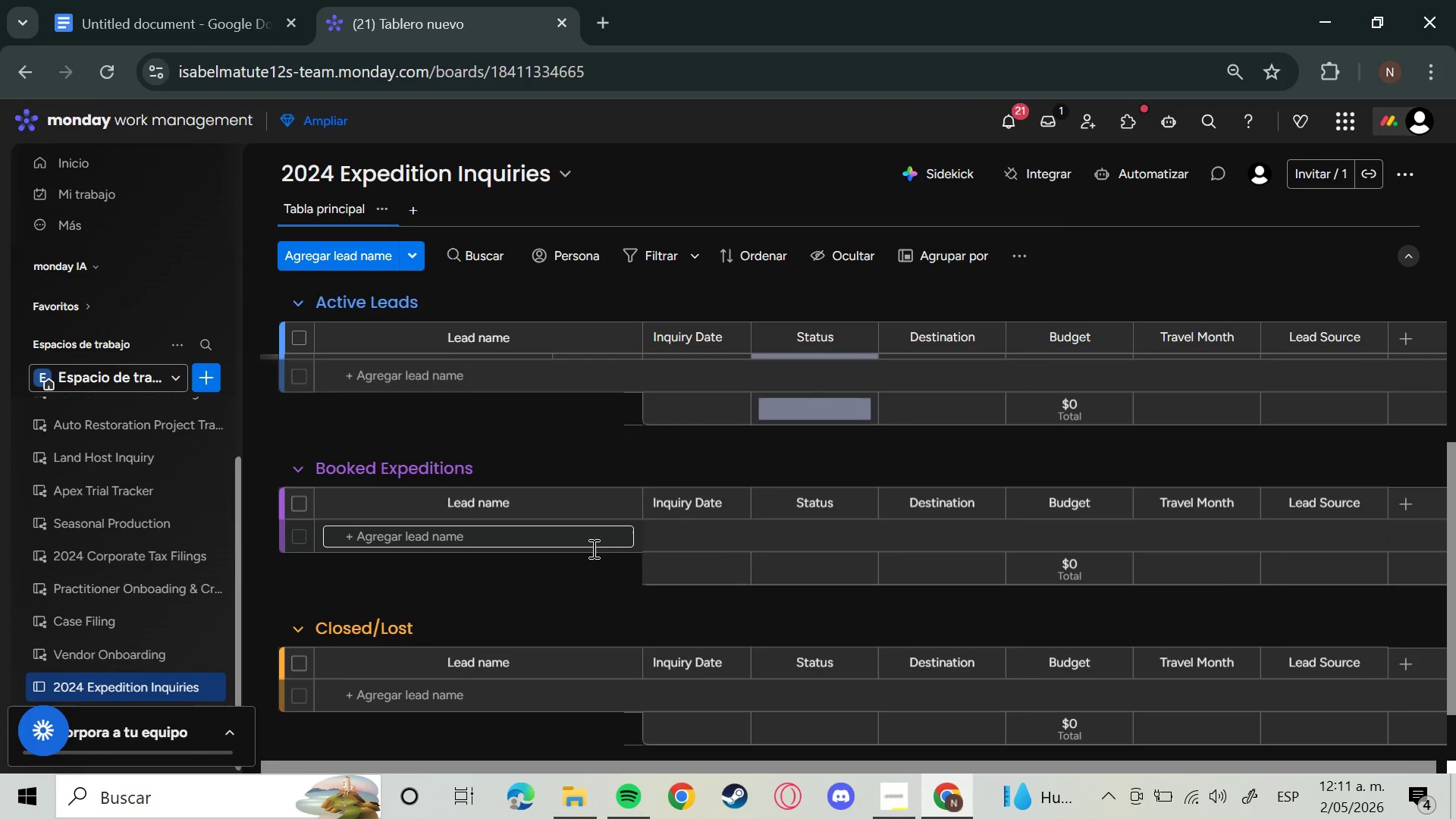 
scroll: coordinate [592, 548], scroll_direction: up, amount: 4.0
 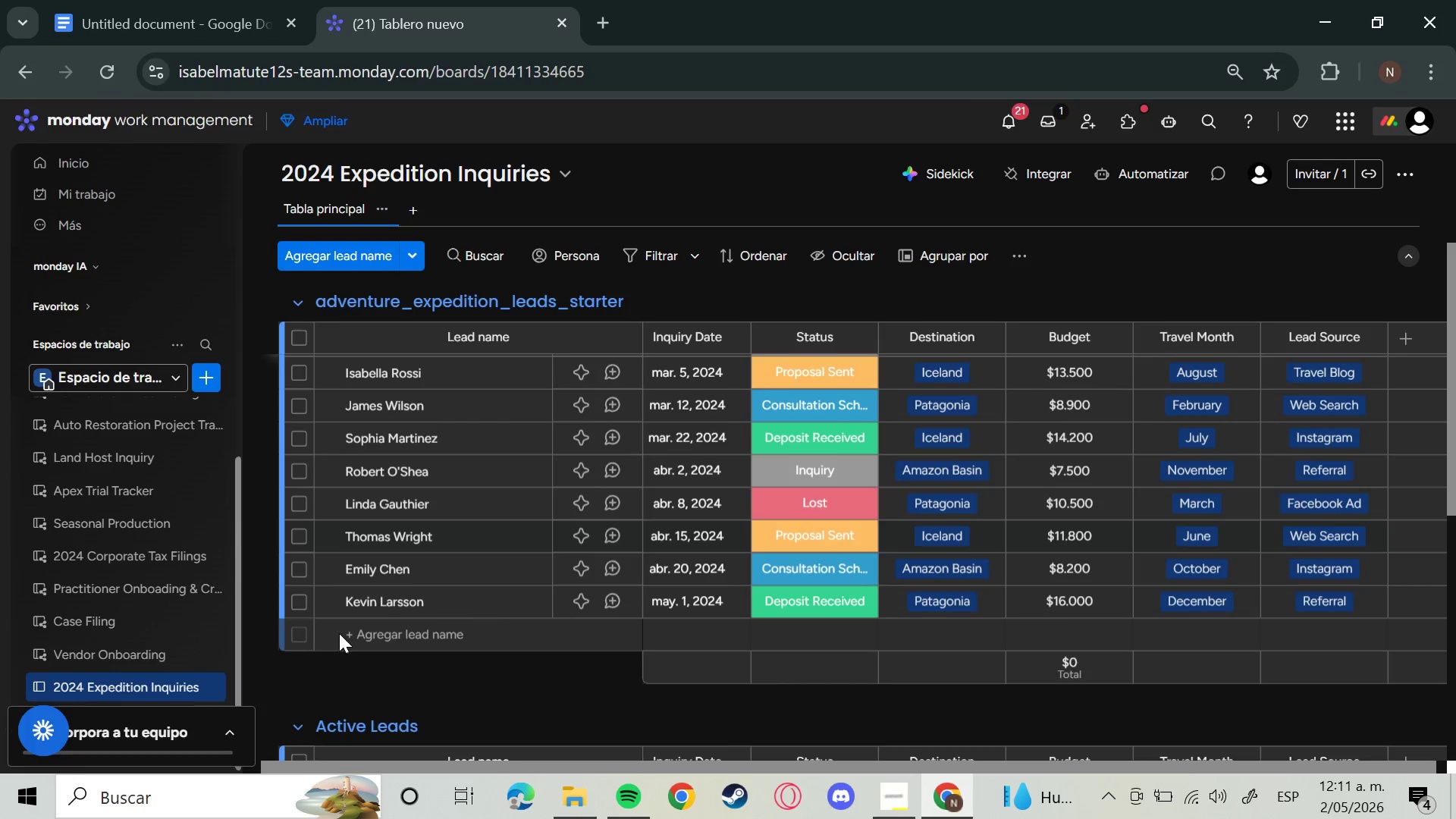 
scroll: coordinate [278, 665], scroll_direction: down, amount: 2.0
 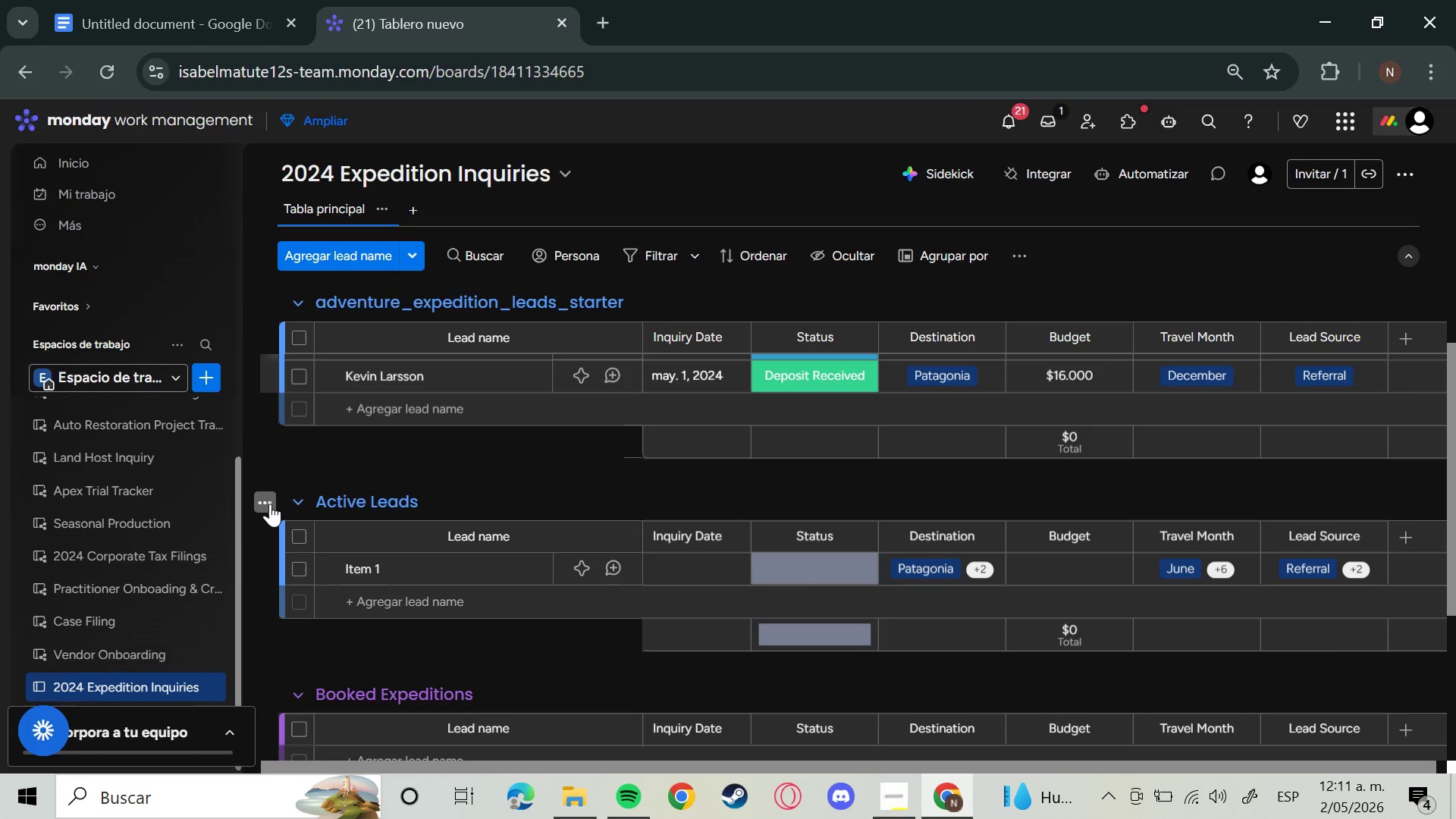 
left_click([270, 504])
 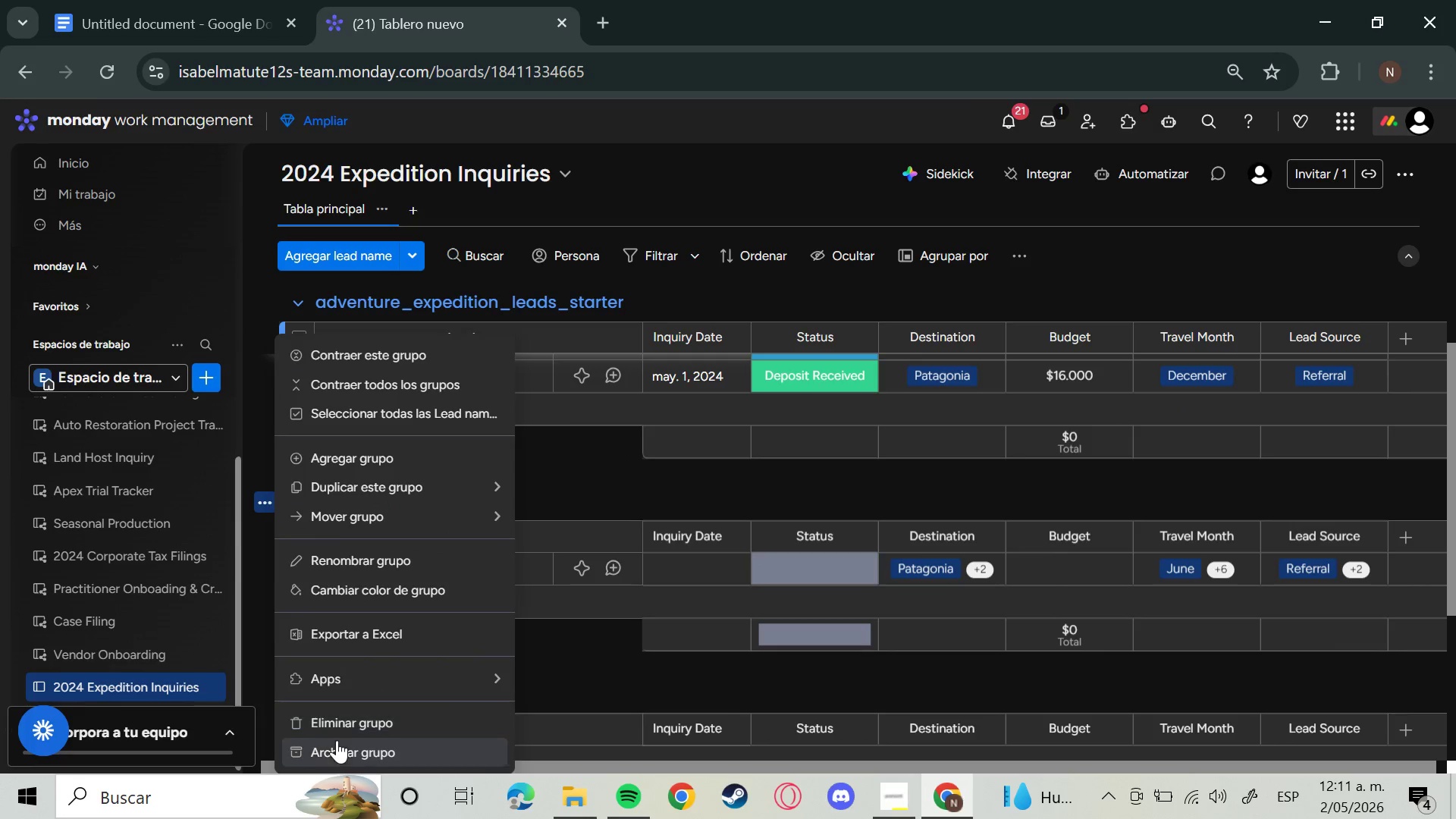 
left_click([345, 728])
 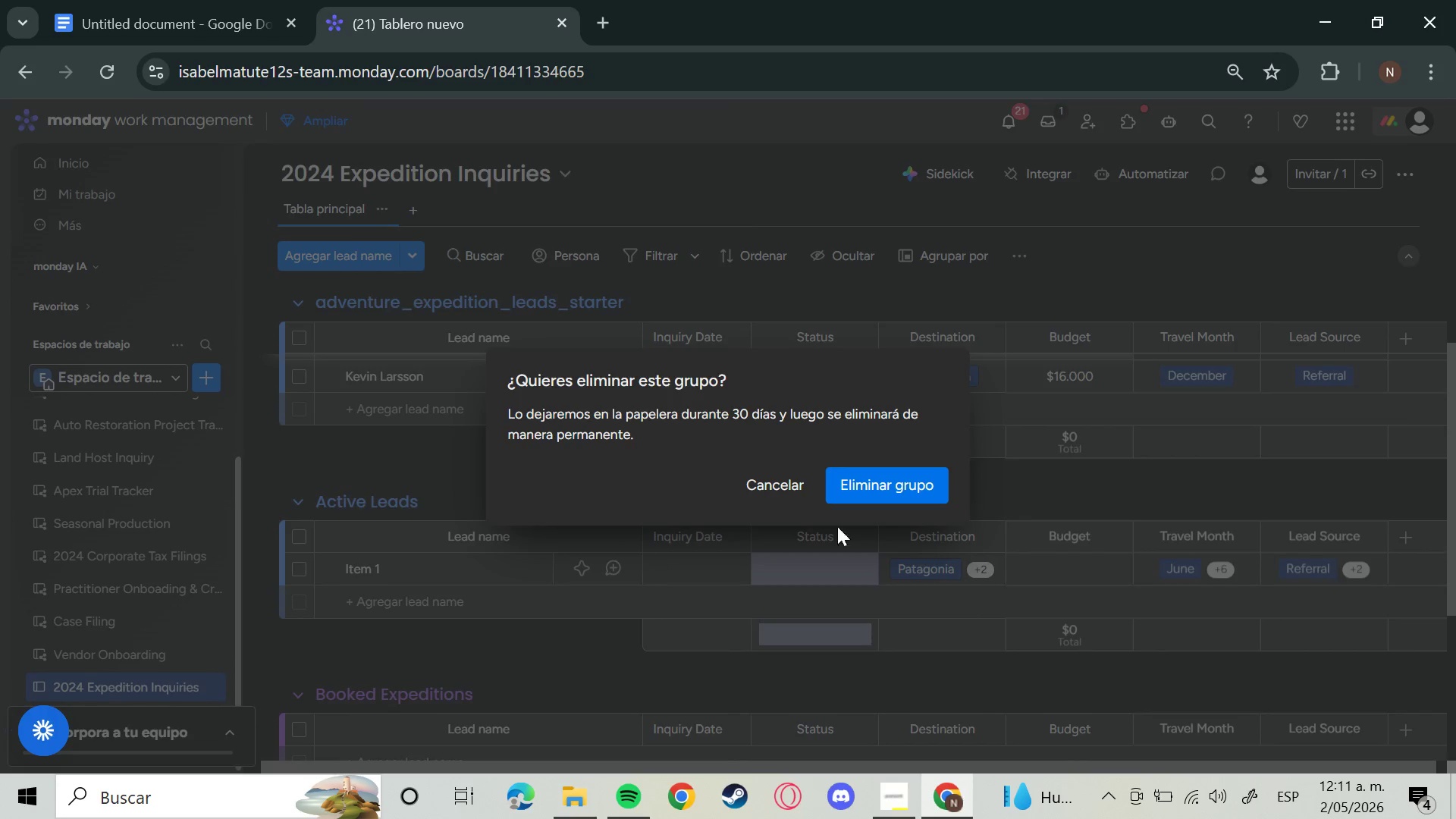 
left_click([890, 502])
 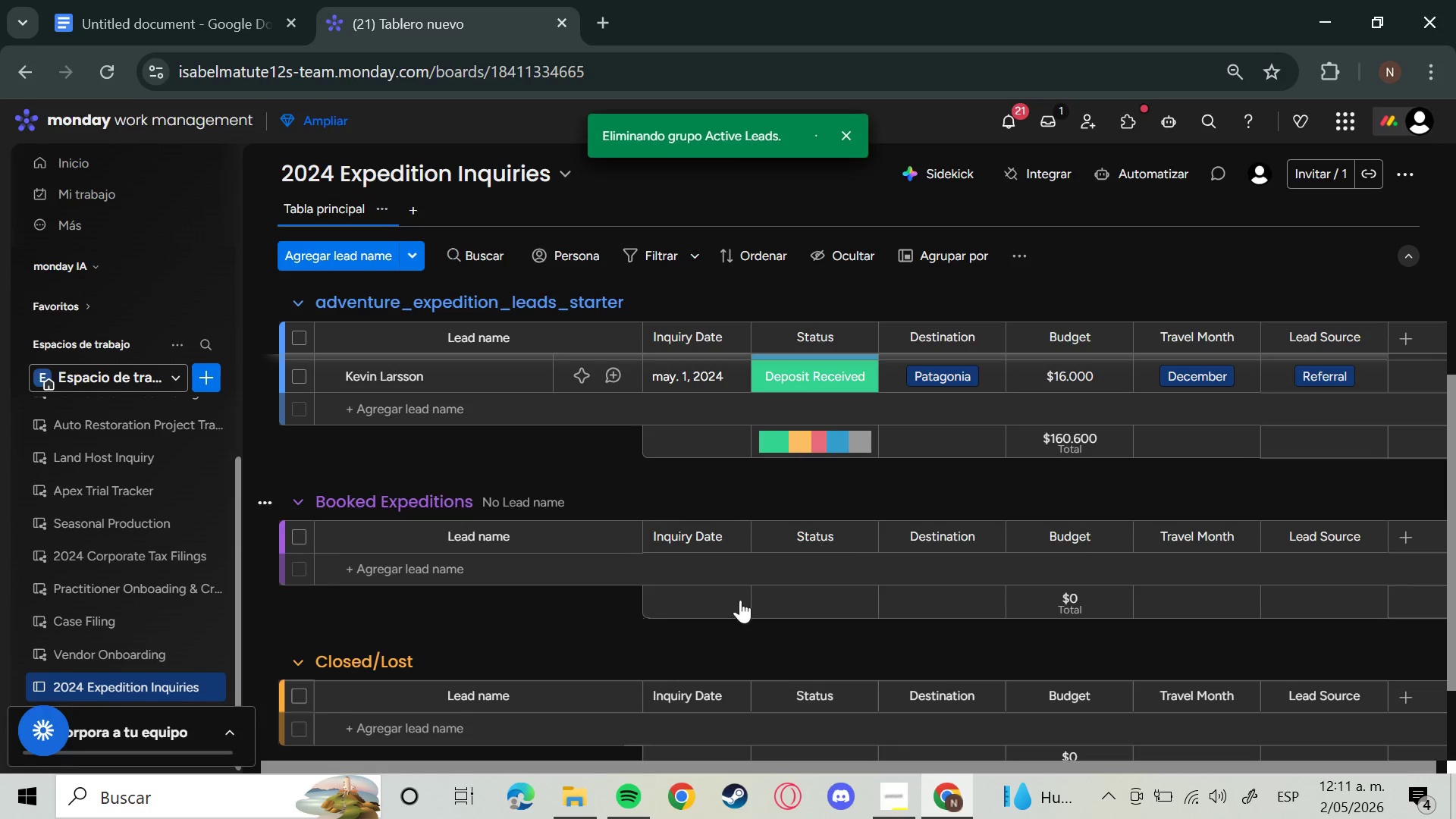 
scroll: coordinate [724, 614], scroll_direction: up, amount: 6.0
 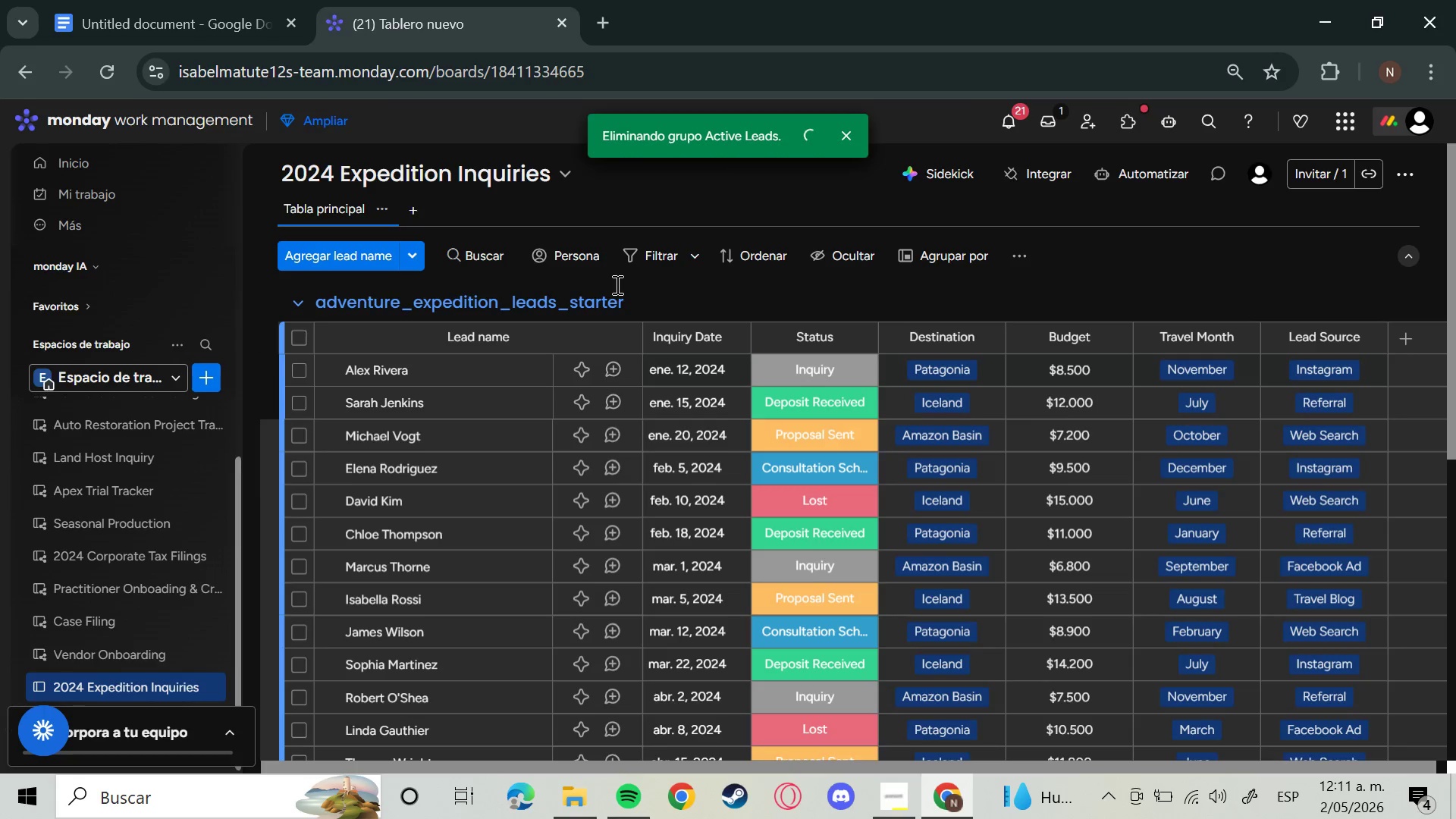 
left_click([607, 298])
 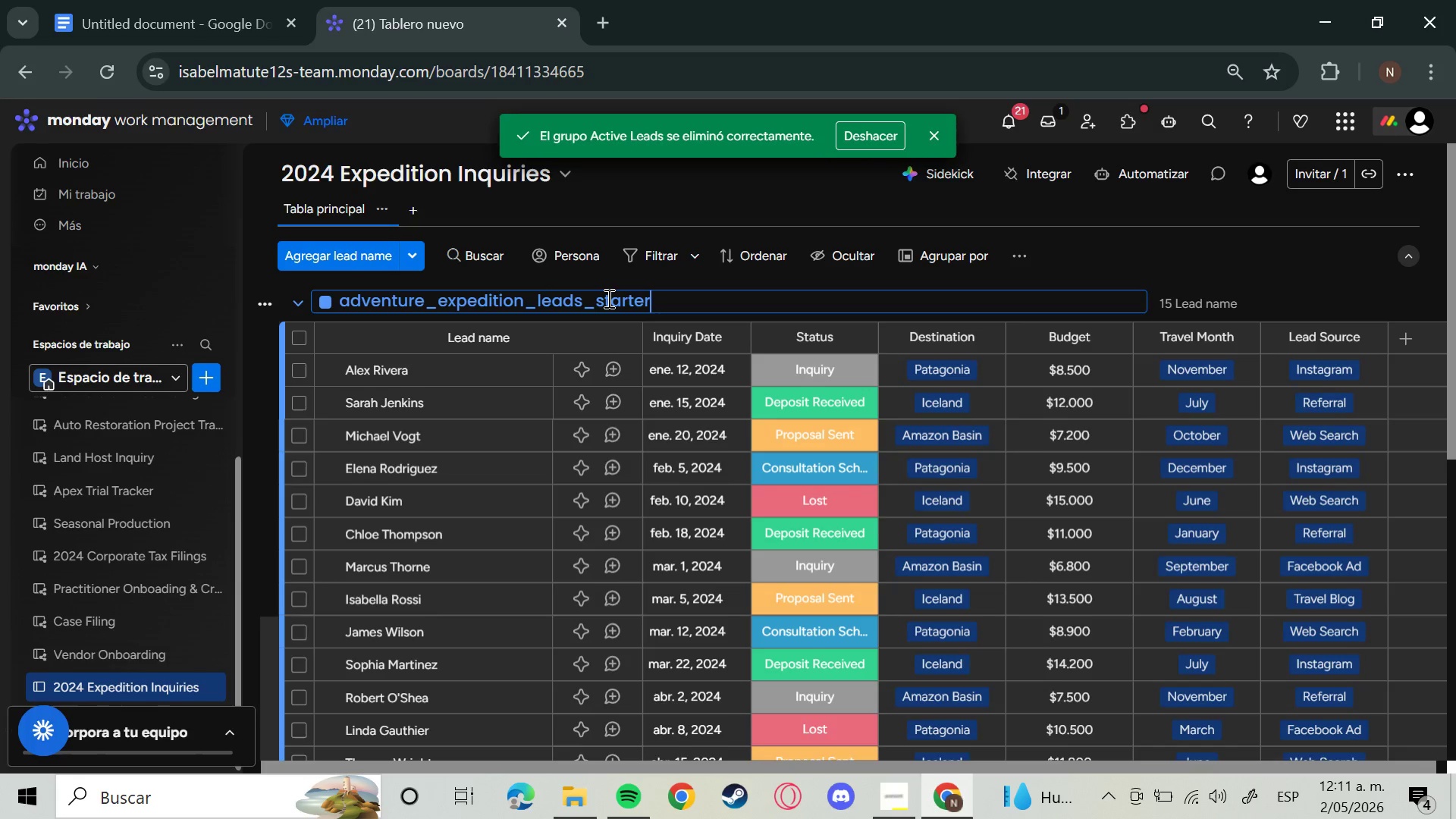 
hold_key(key=Backspace, duration=1.5)
 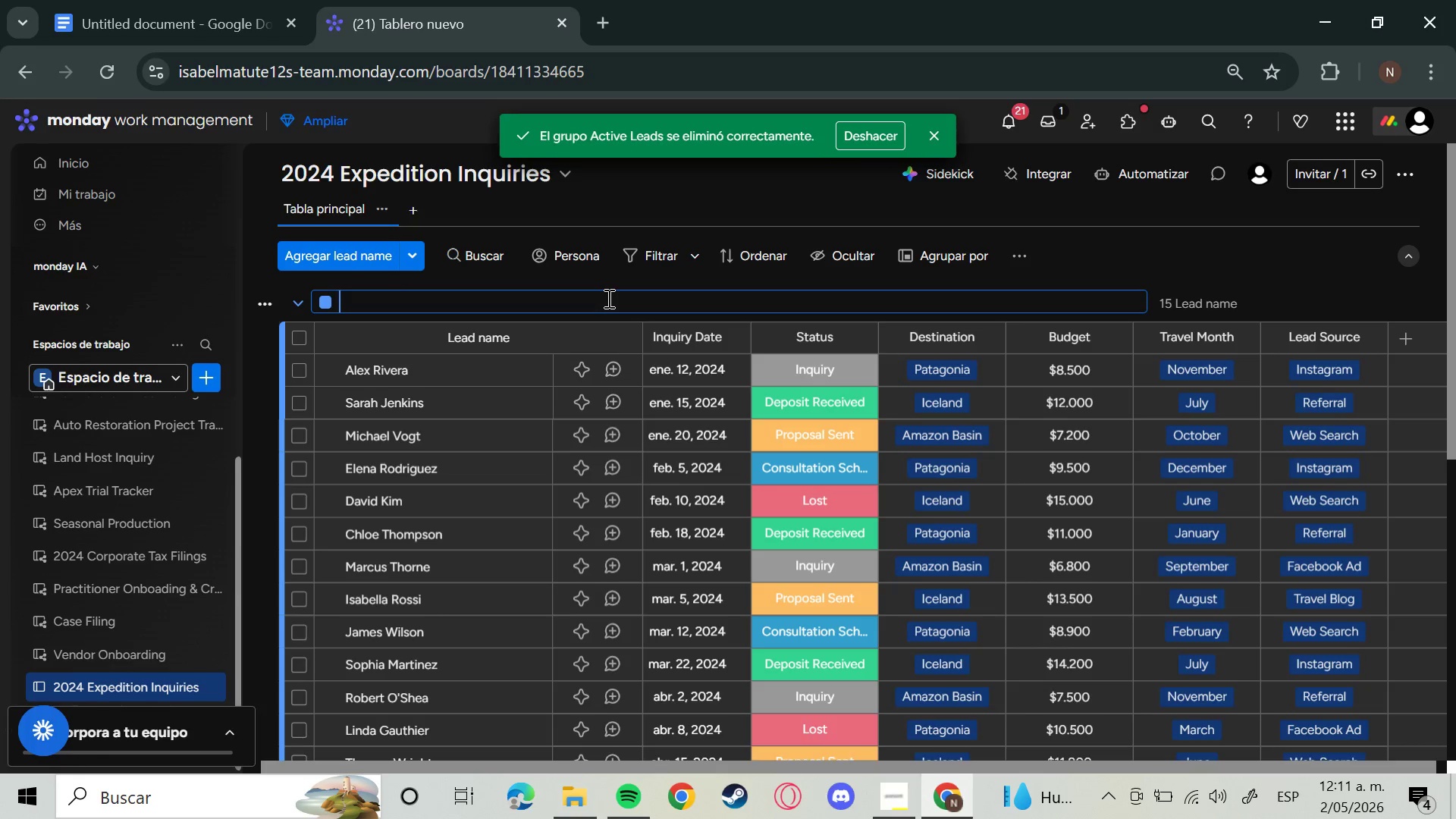 
hold_key(key=Backspace, duration=0.72)
 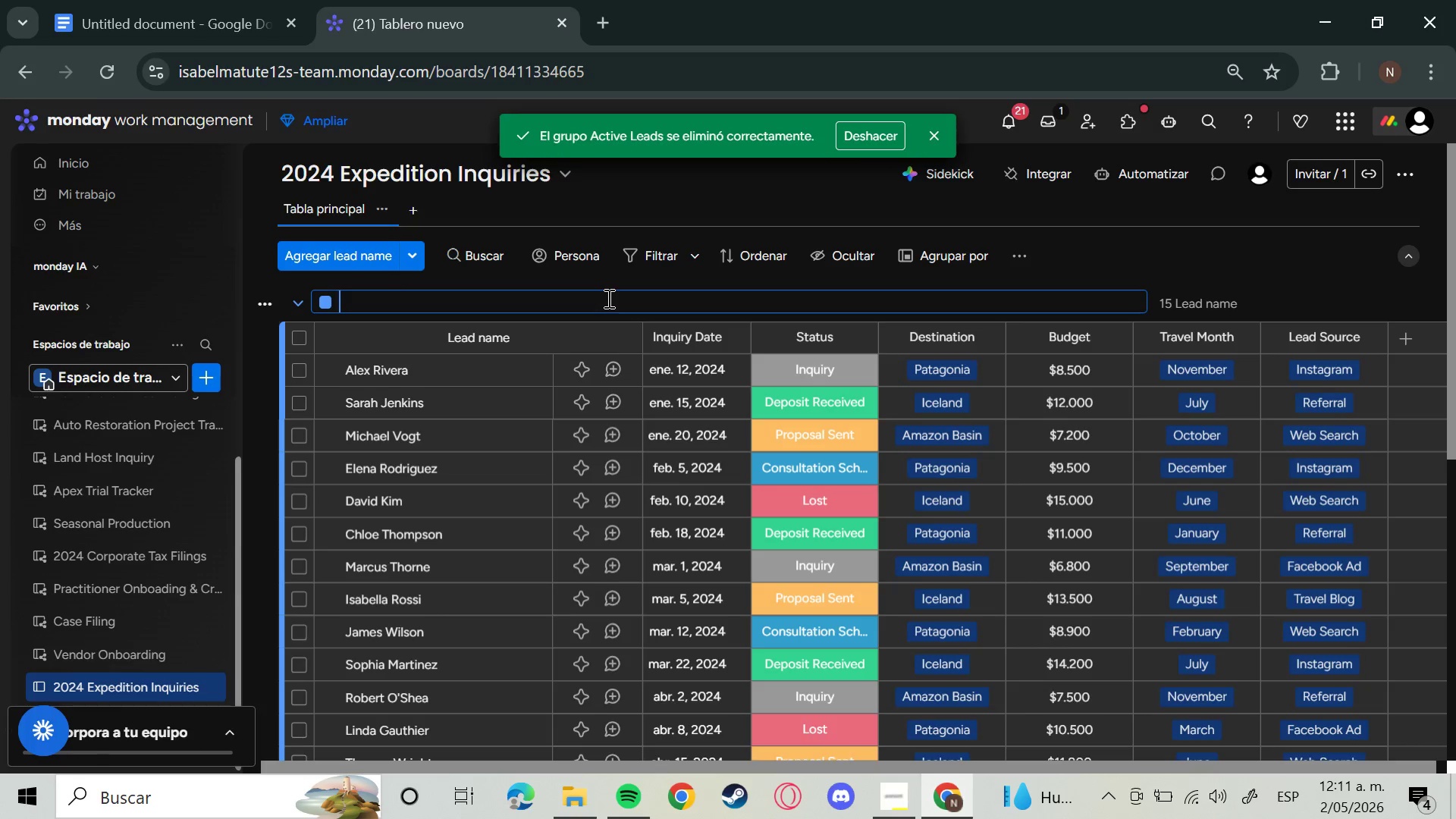 
type(S)
key(Backspace)
type(Active Leads)
 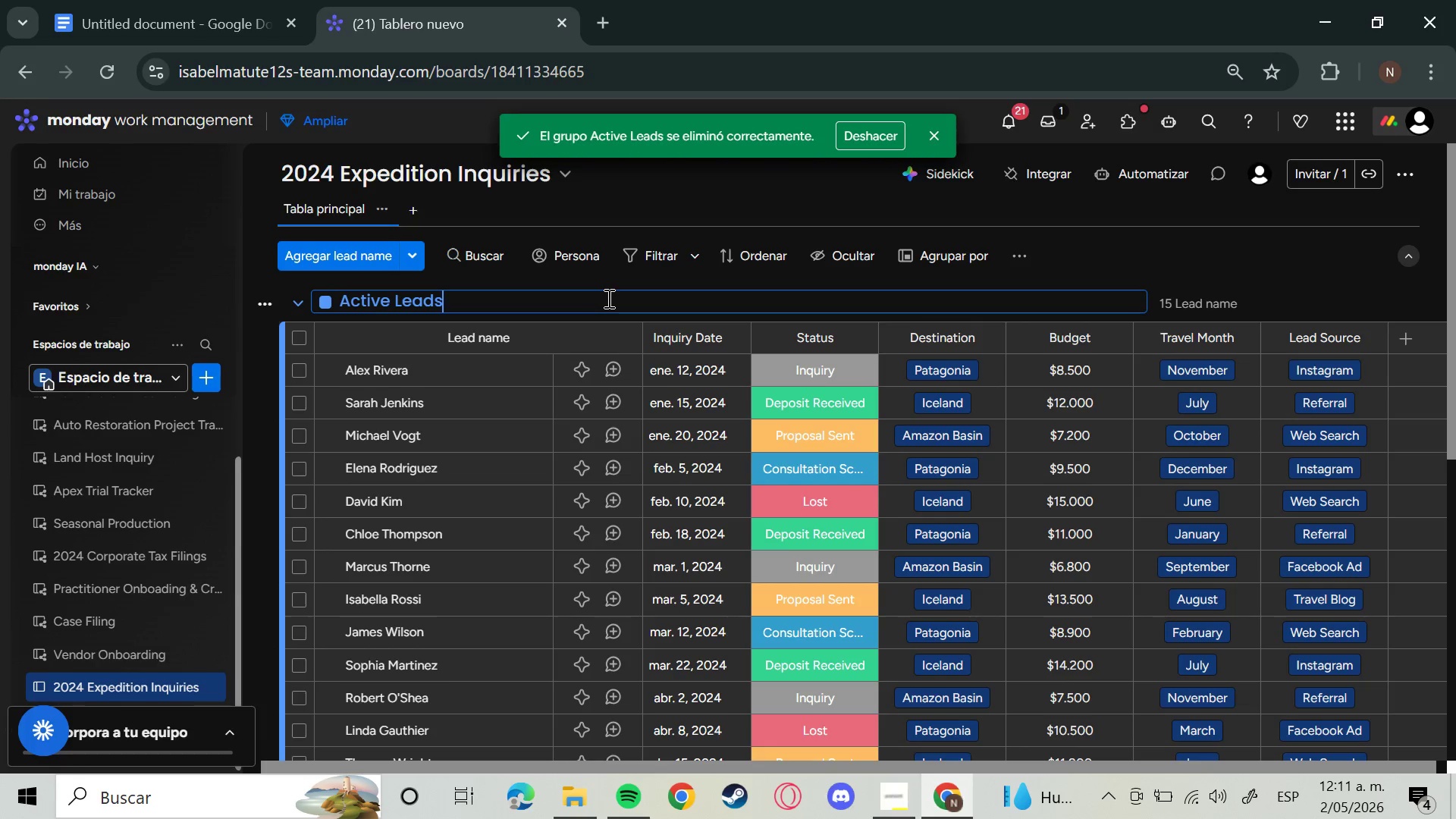 
key(Enter)
 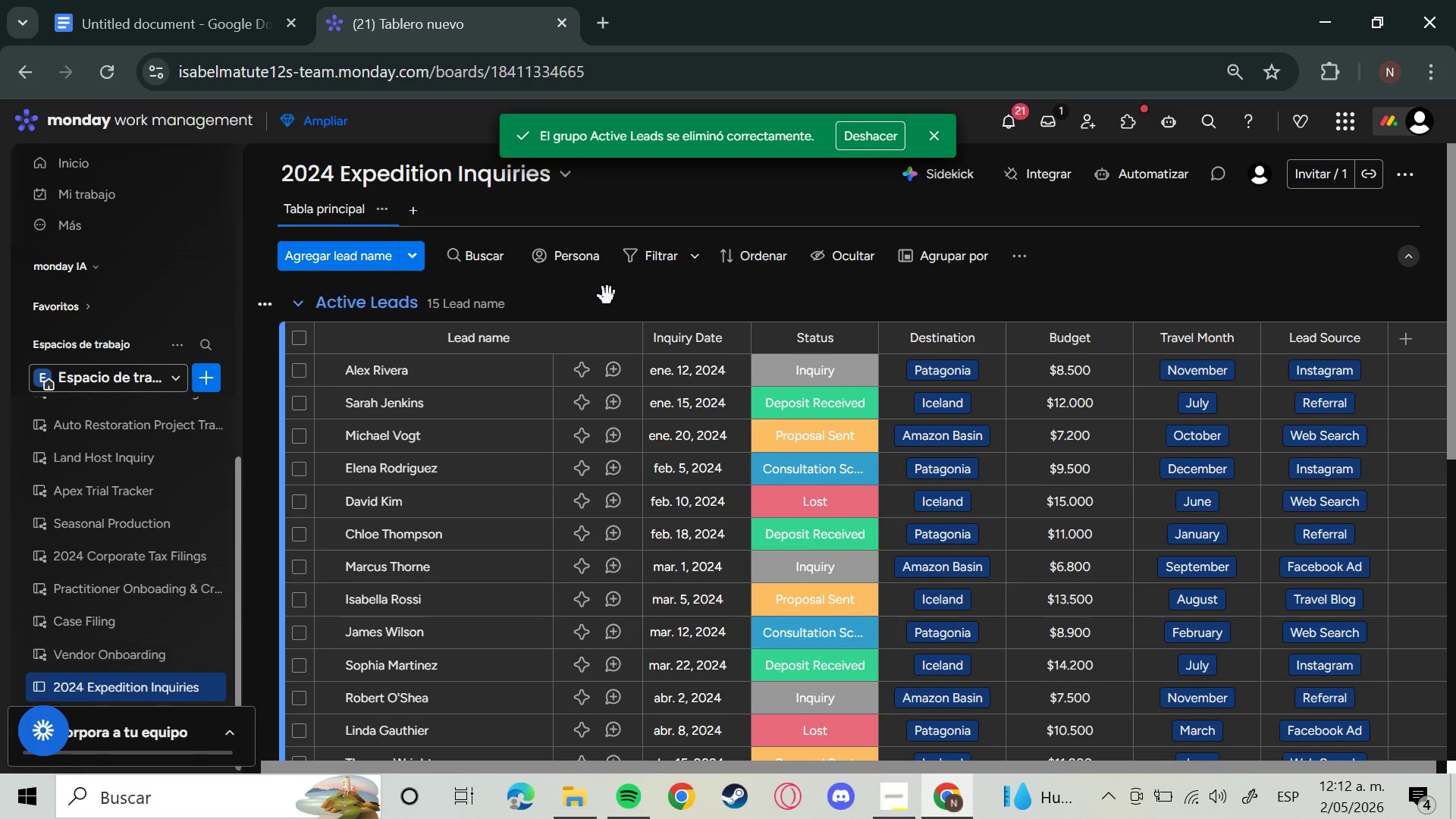 
mouse_move([809, 388])
 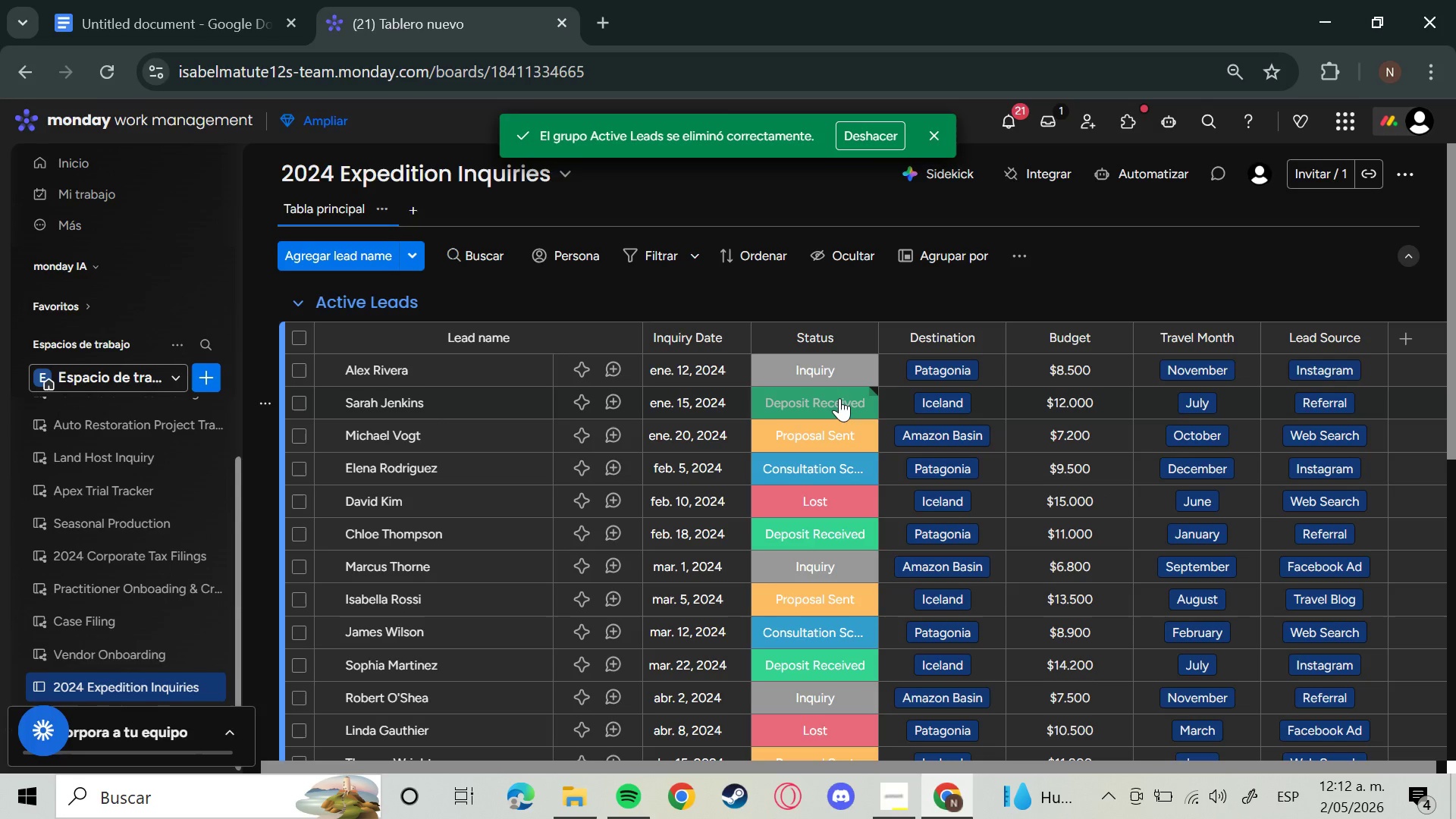 
left_click([839, 398])
 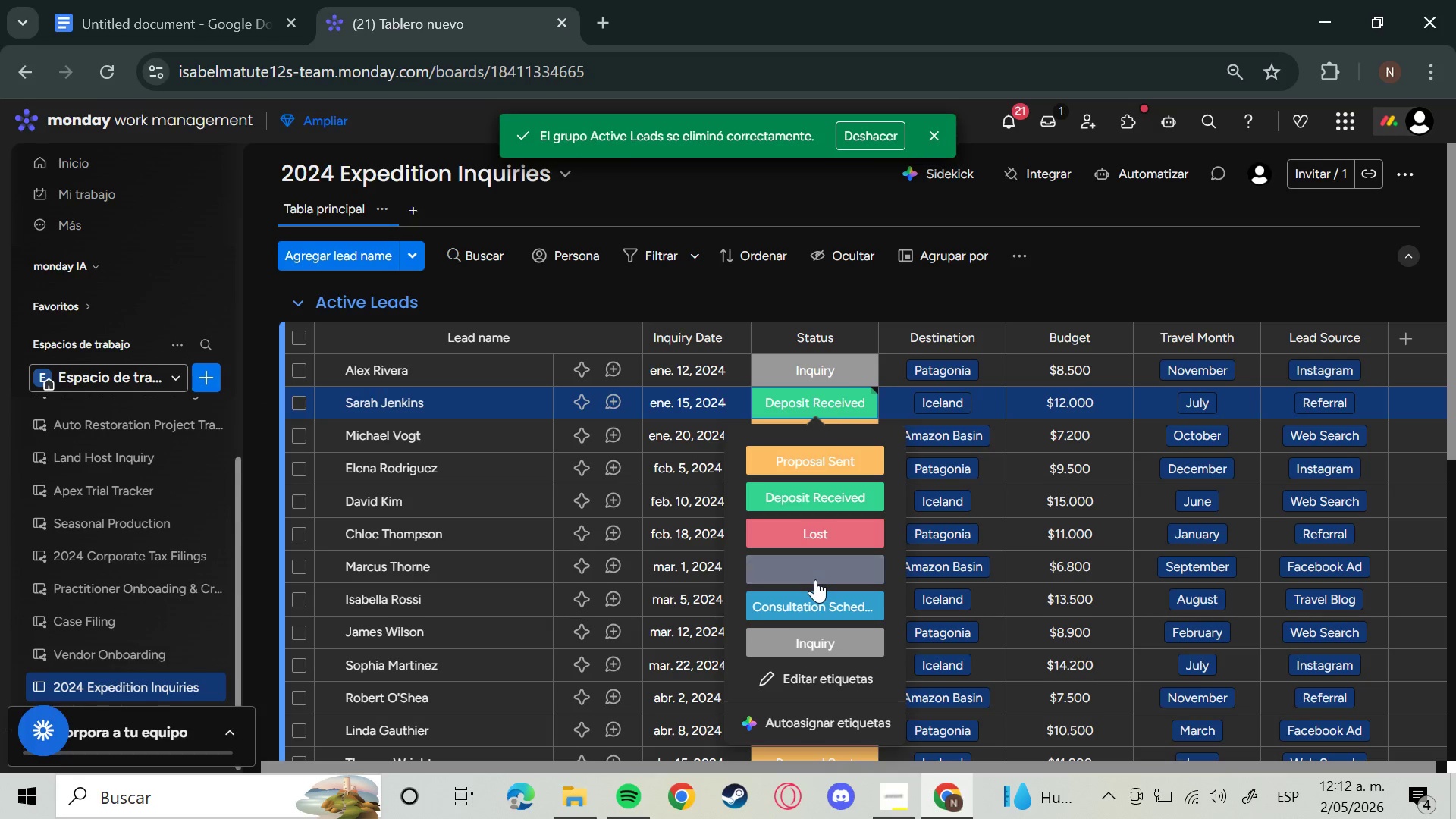 
left_click([813, 575])
 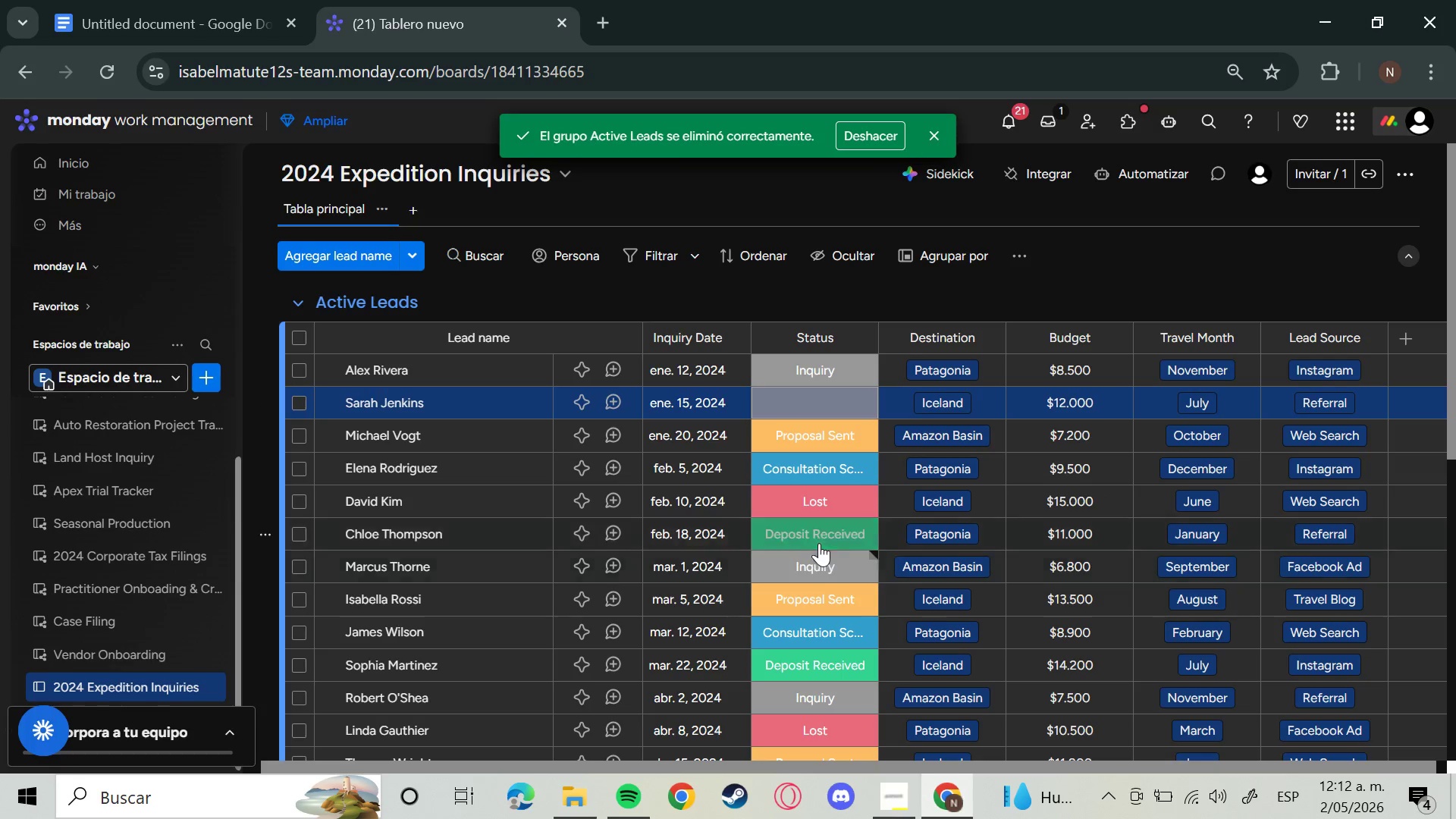 
left_click([821, 534])
 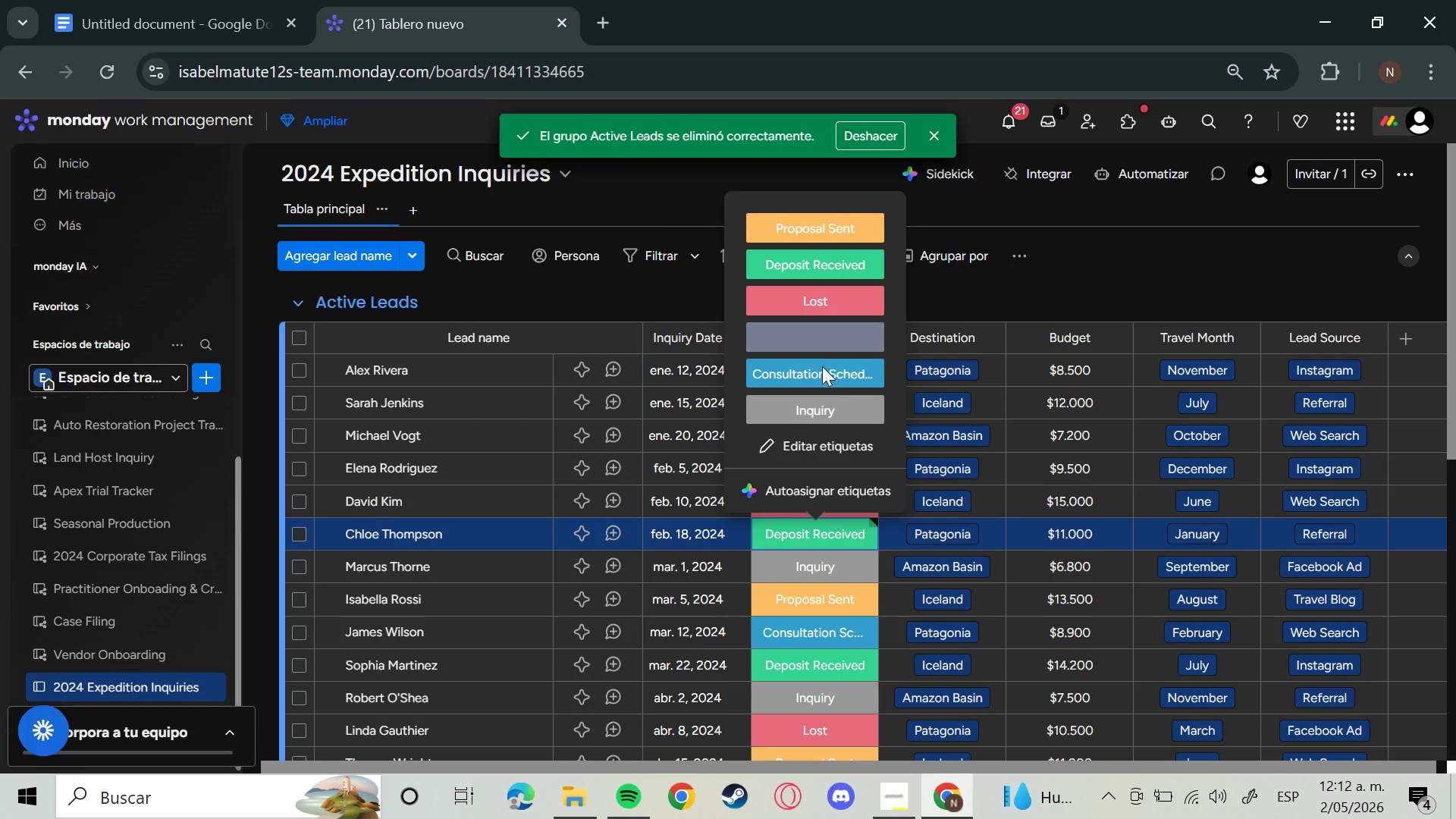 
left_click([822, 335])
 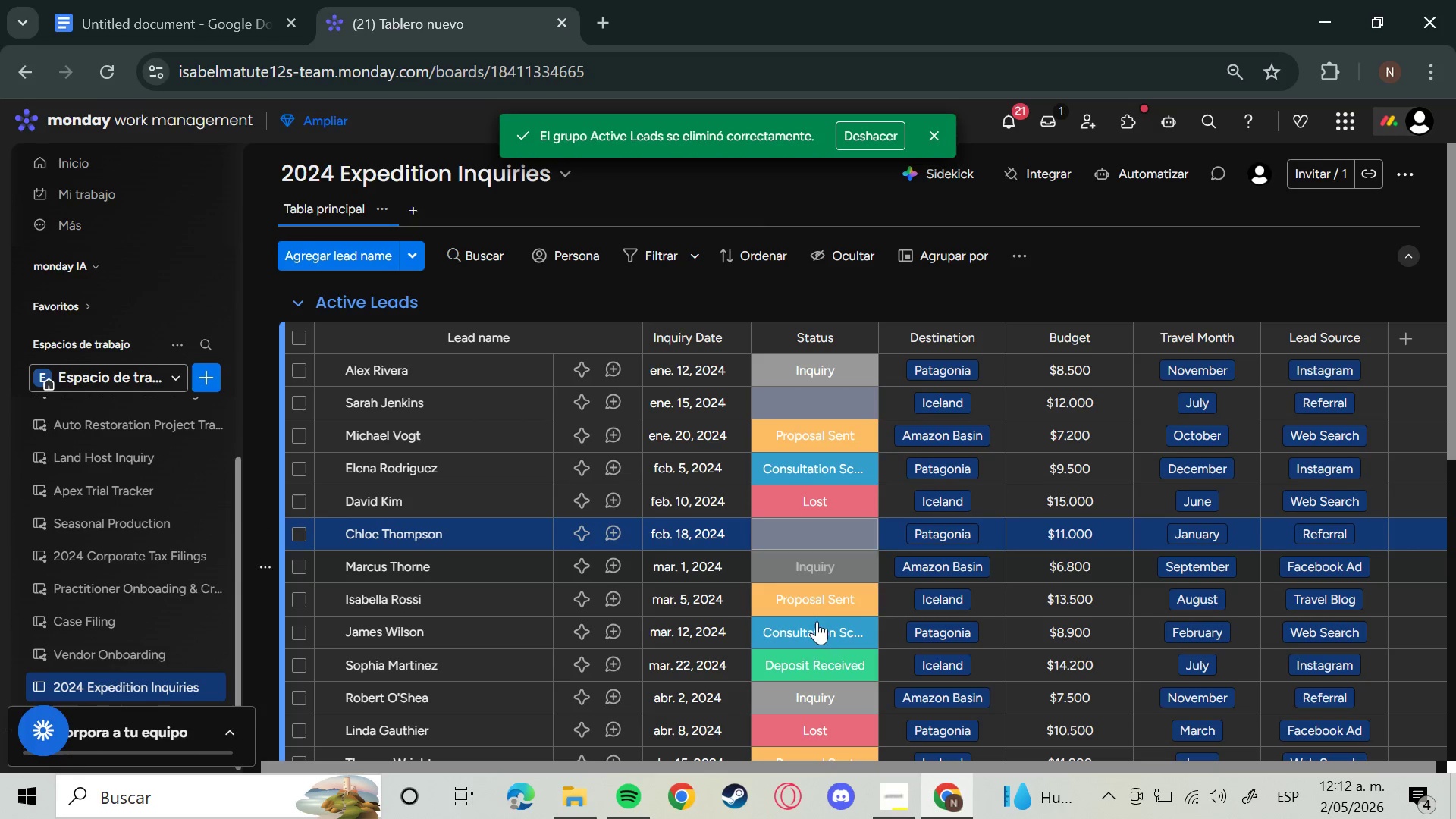 
left_click([802, 667])
 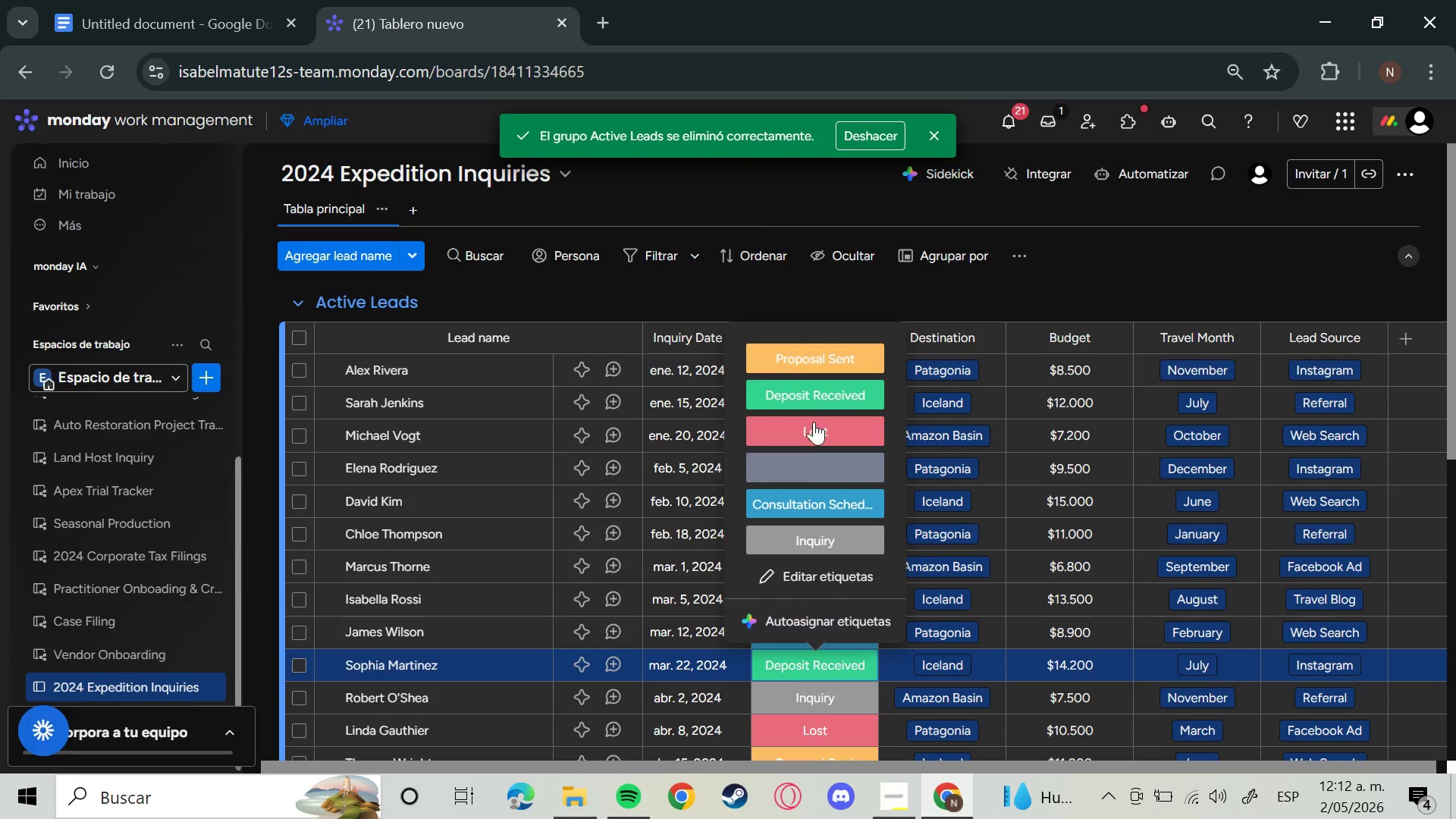 
left_click([803, 469])
 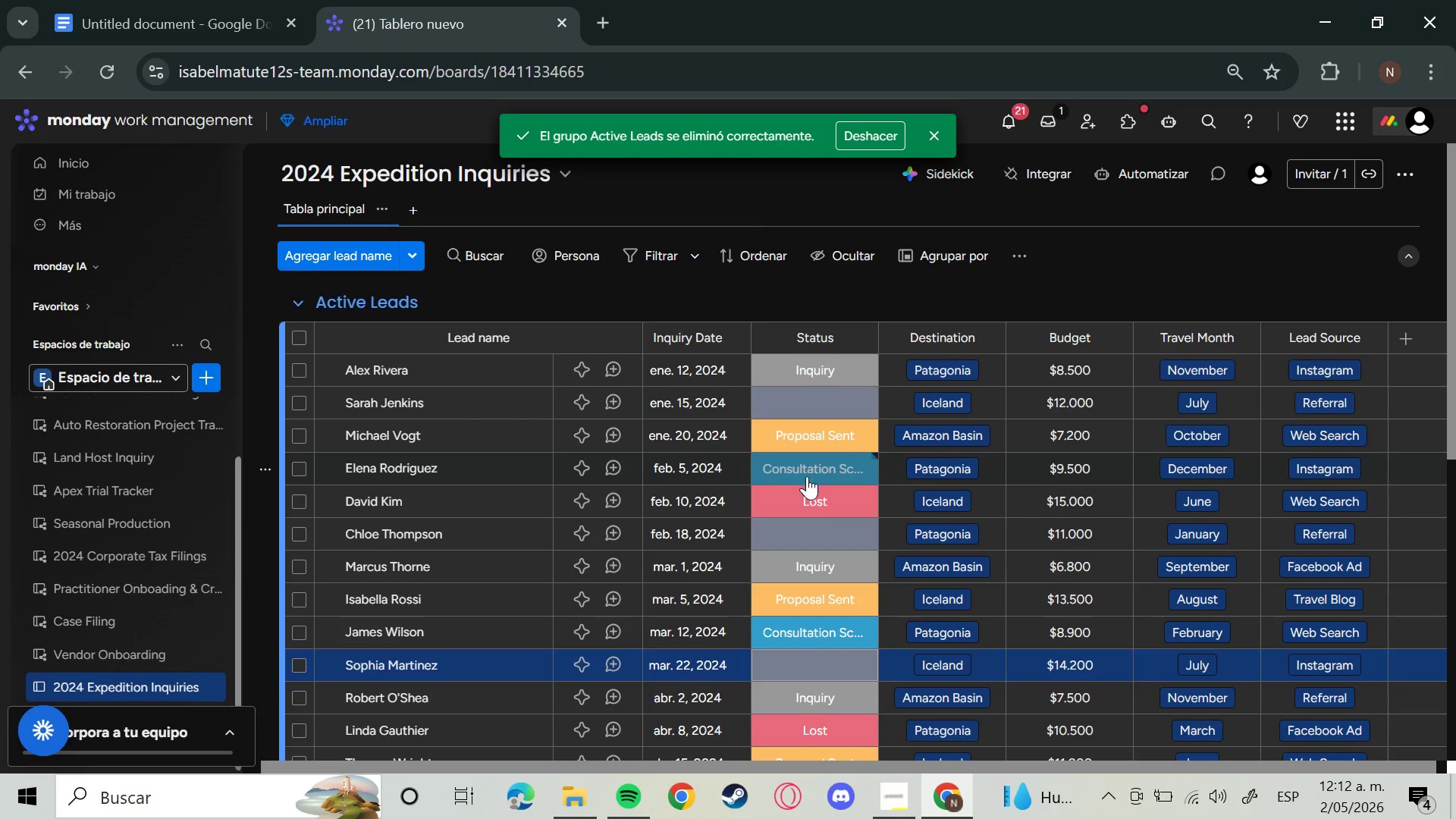 
scroll: coordinate [825, 507], scroll_direction: down, amount: 2.0
 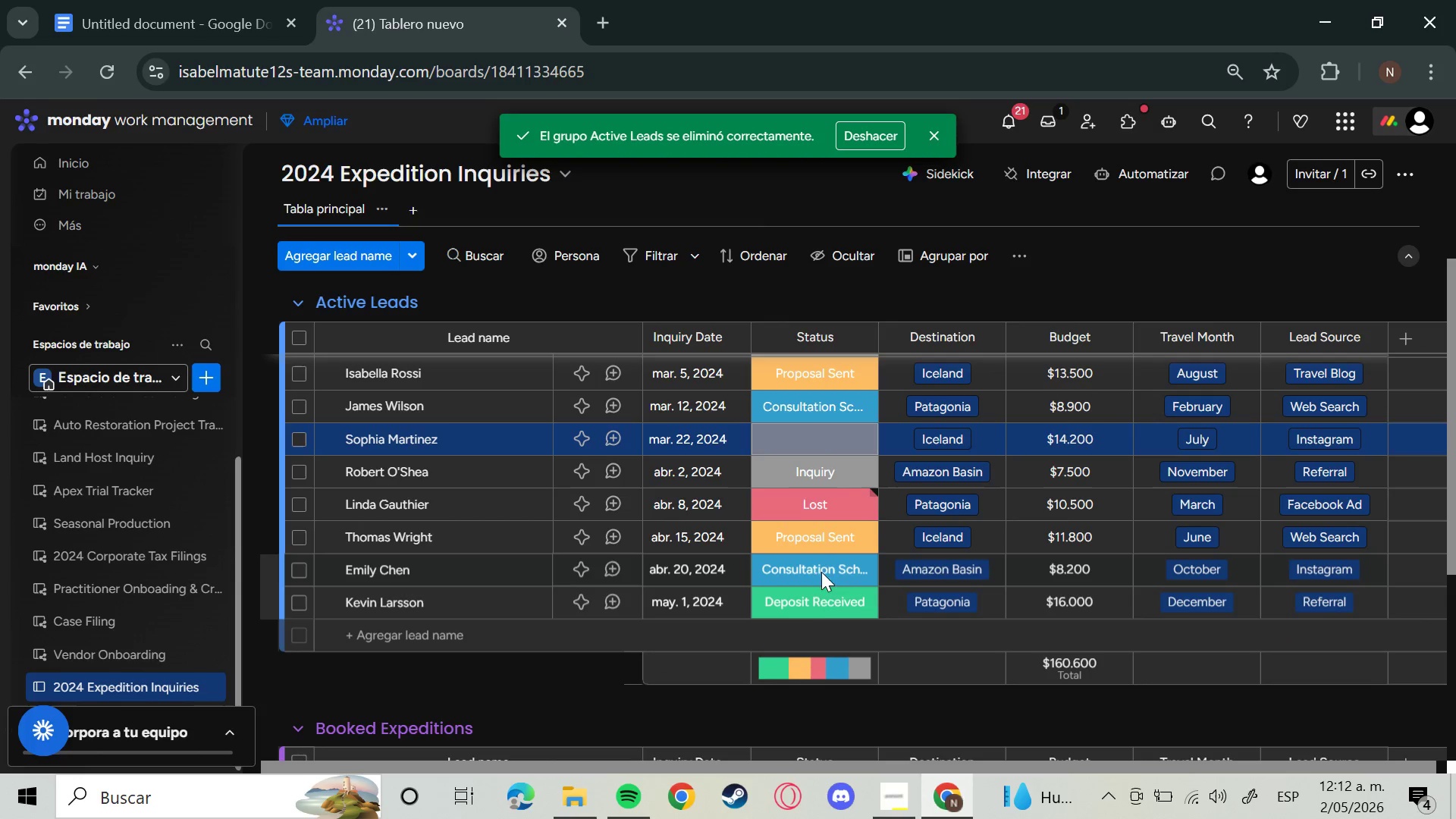 
left_click([810, 604])
 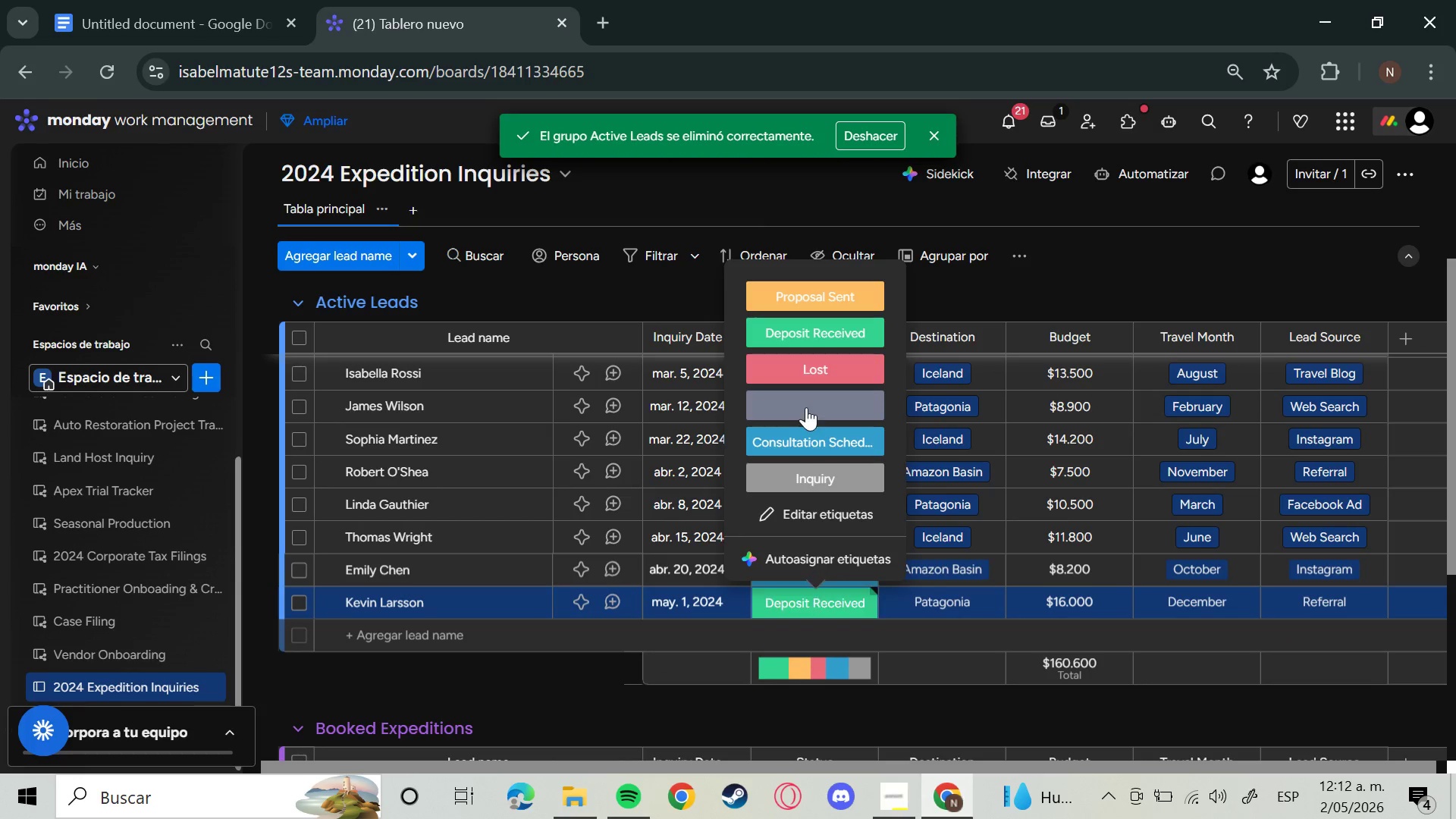 
left_click([808, 400])
 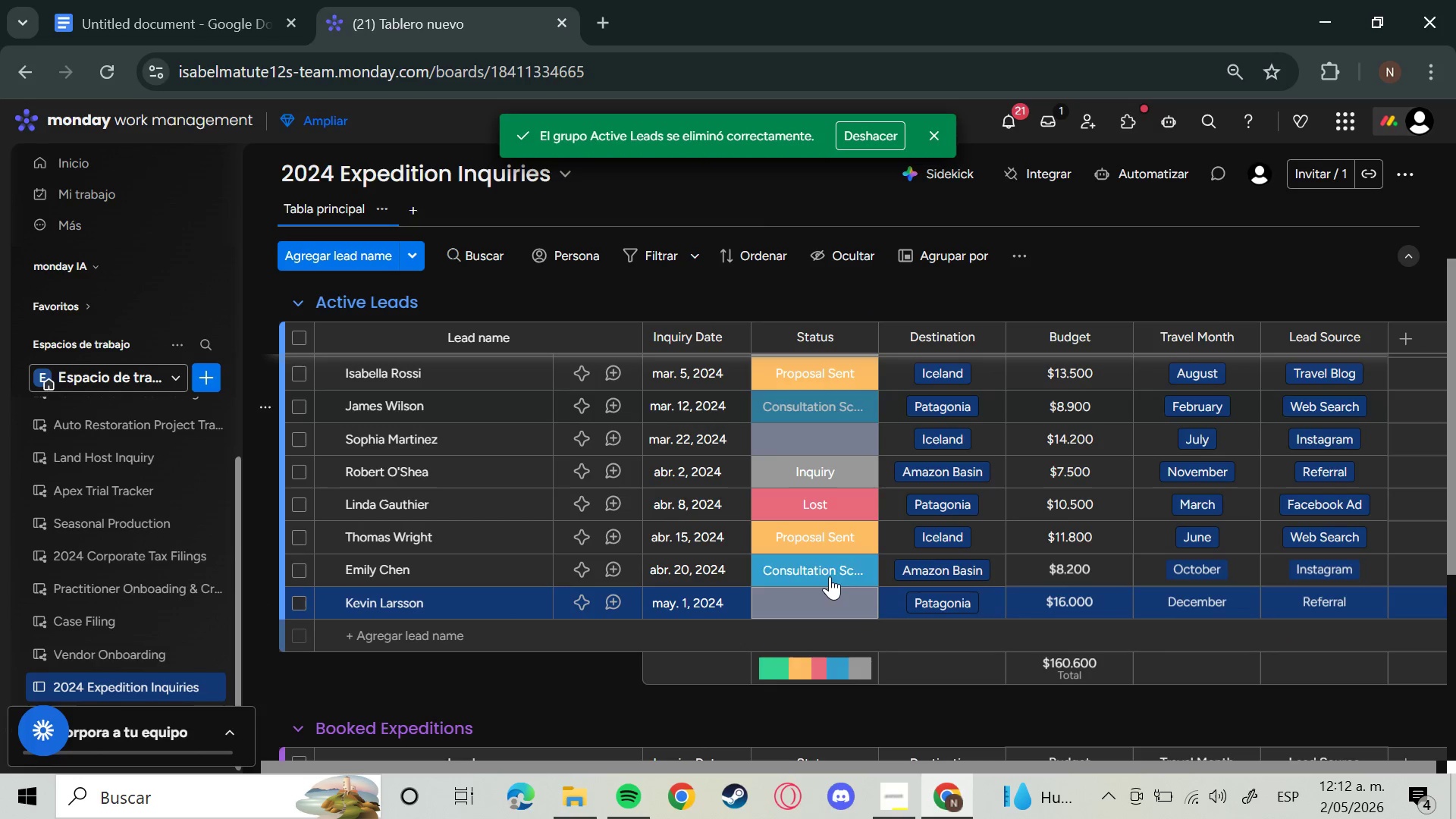 
scroll: coordinate [835, 566], scroll_direction: up, amount: 3.0
 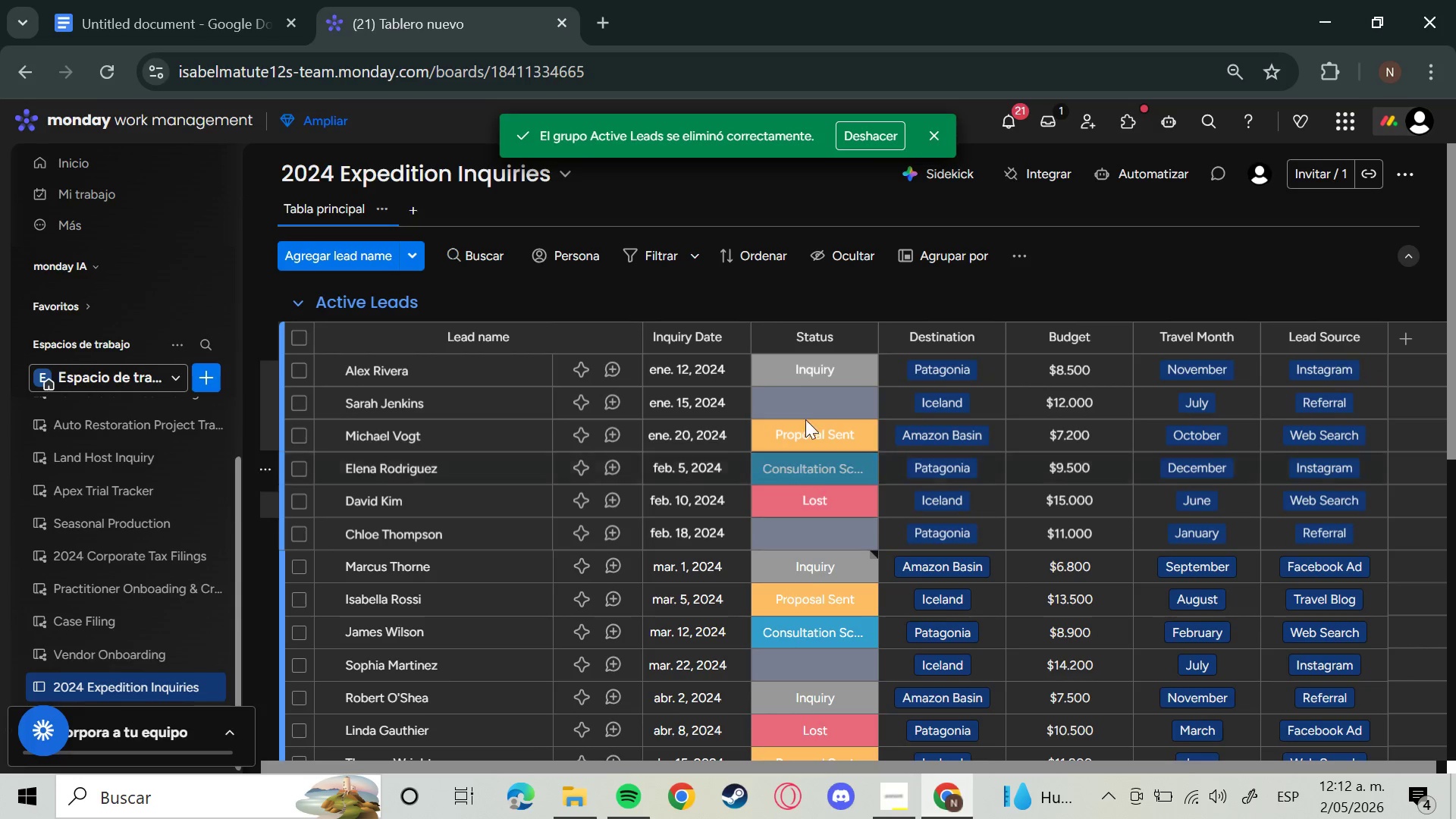 
left_click([805, 407])
 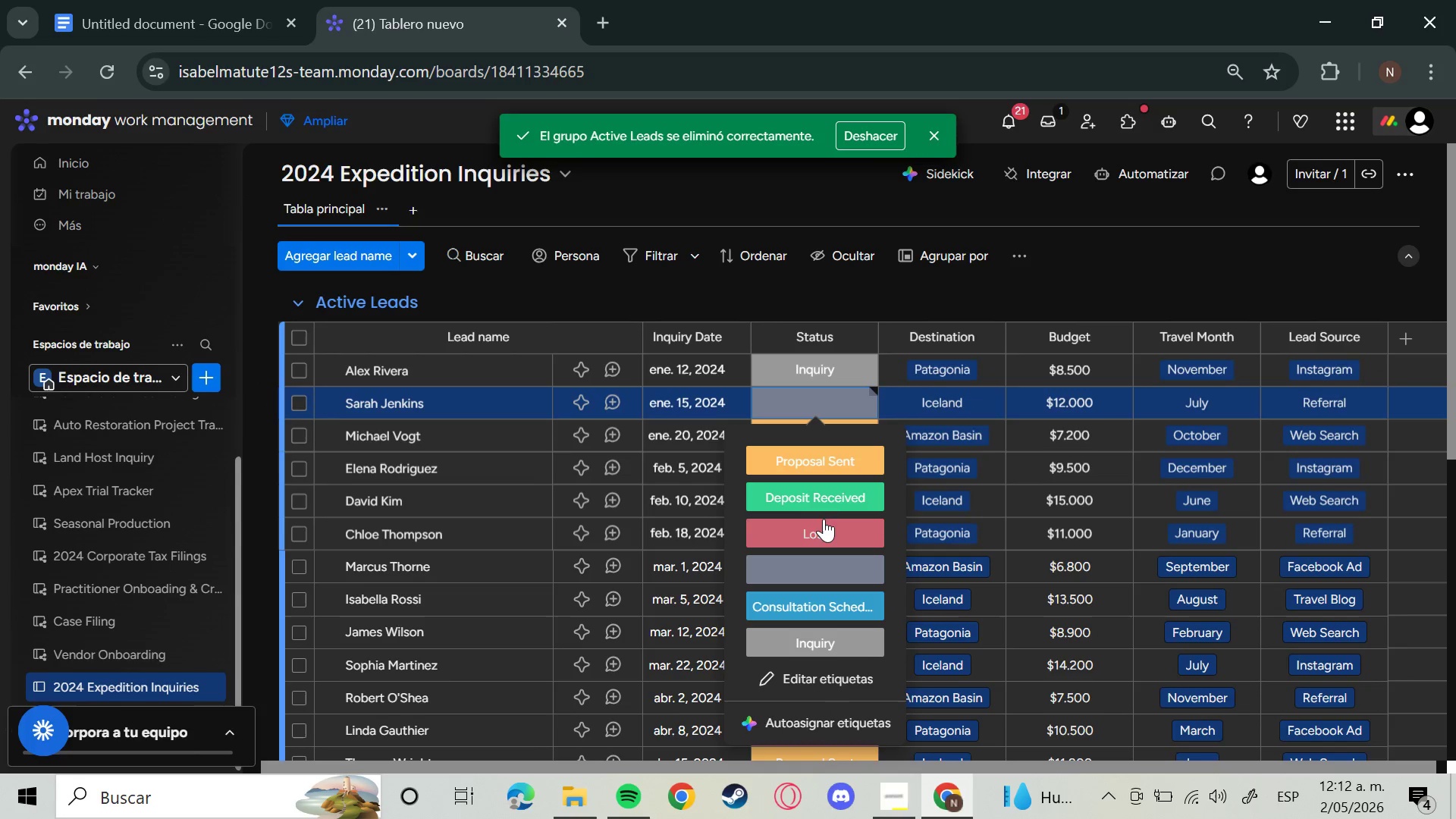 
left_click([828, 505])
 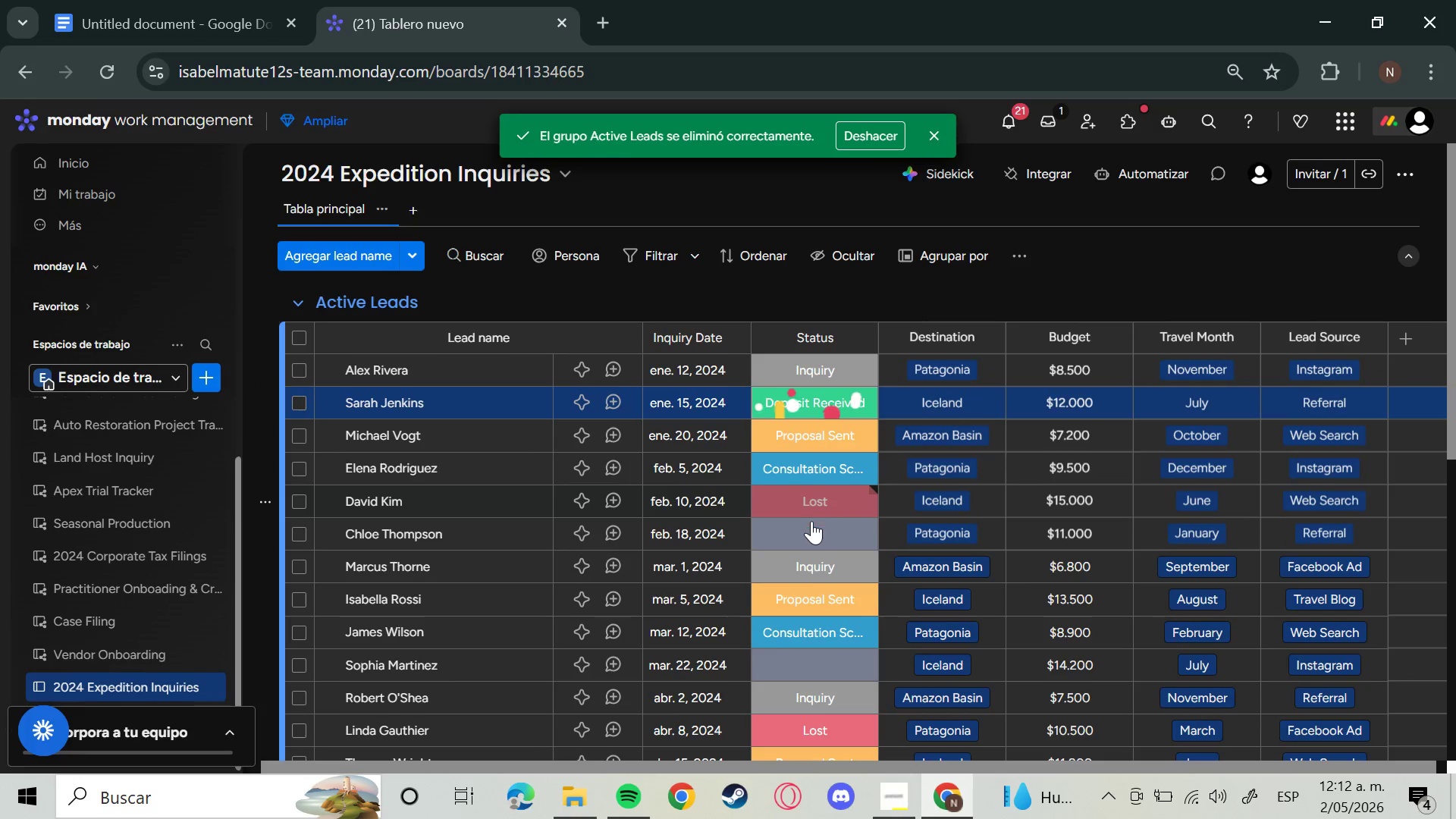 
left_click([808, 531])
 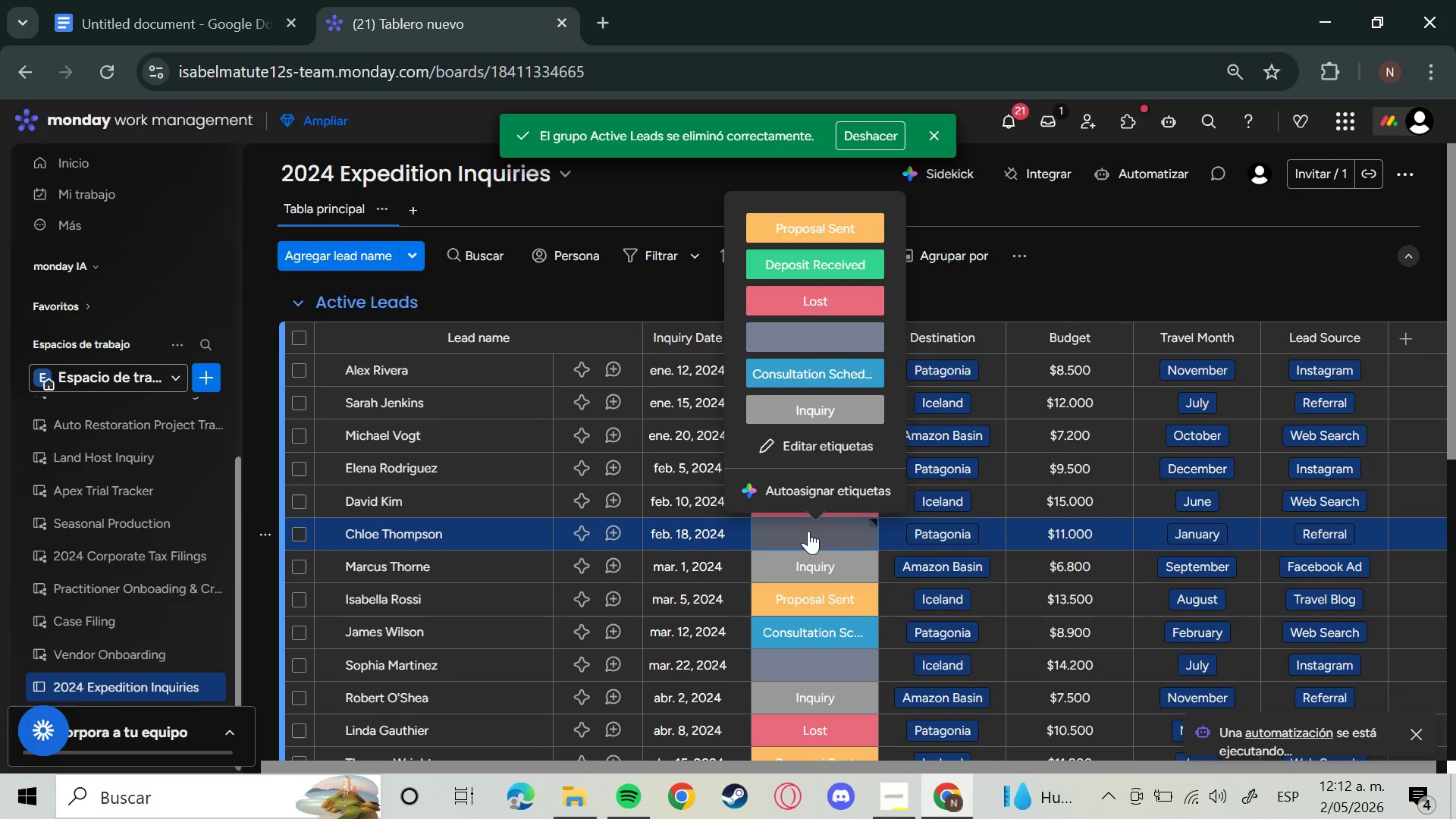 
left_click([826, 269])
 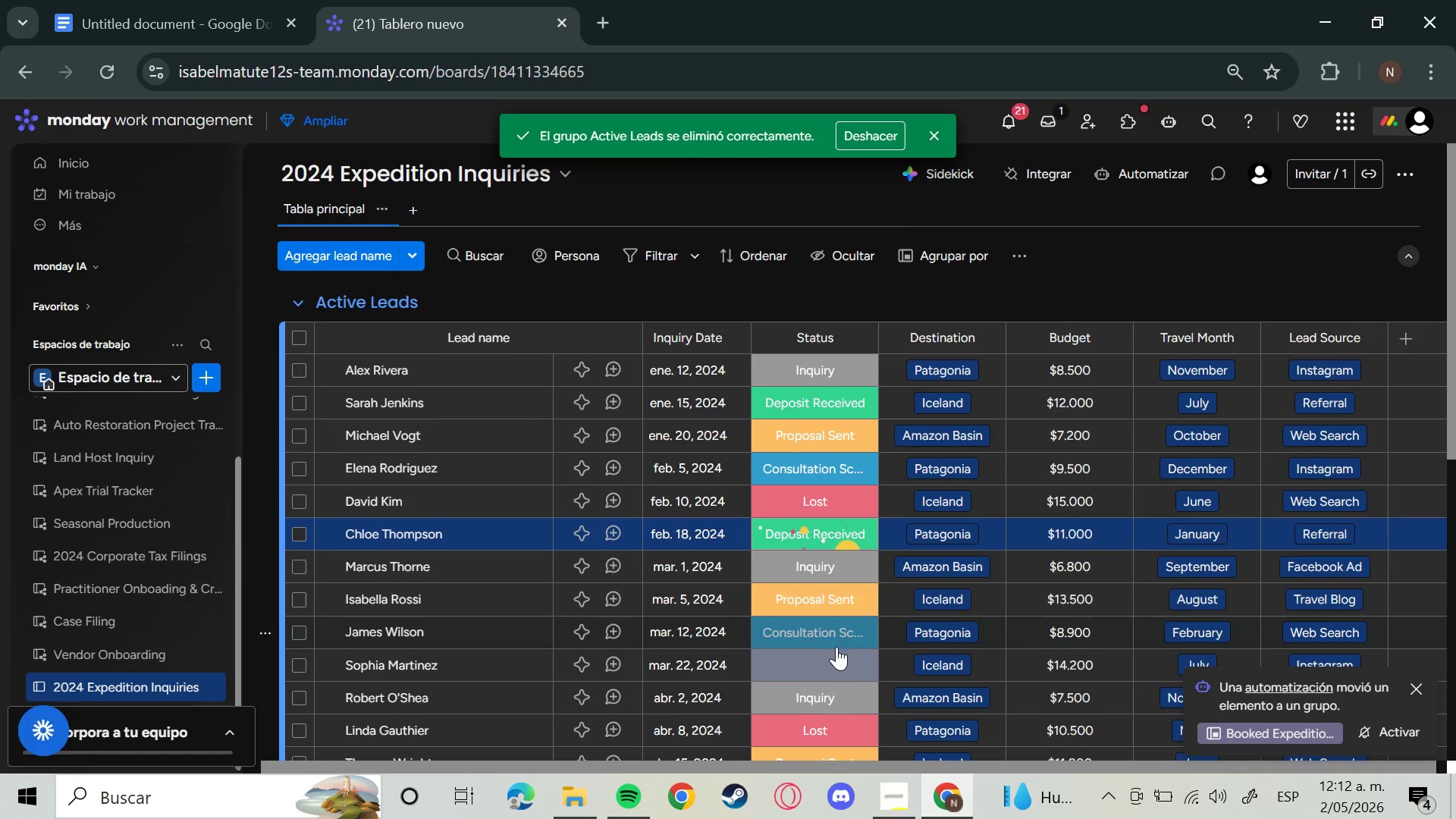 
left_click([826, 656])
 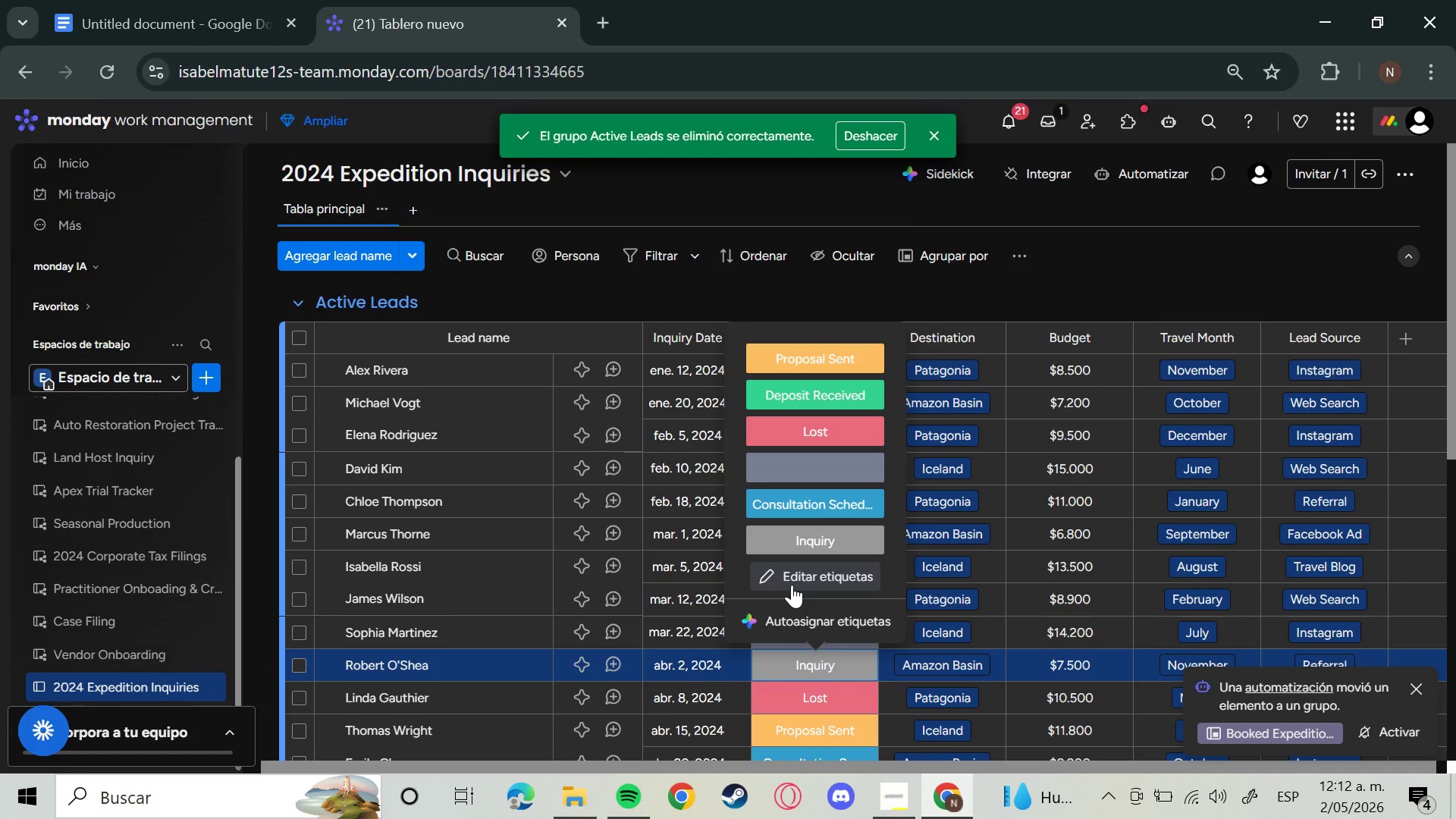 
left_click([761, 290])
 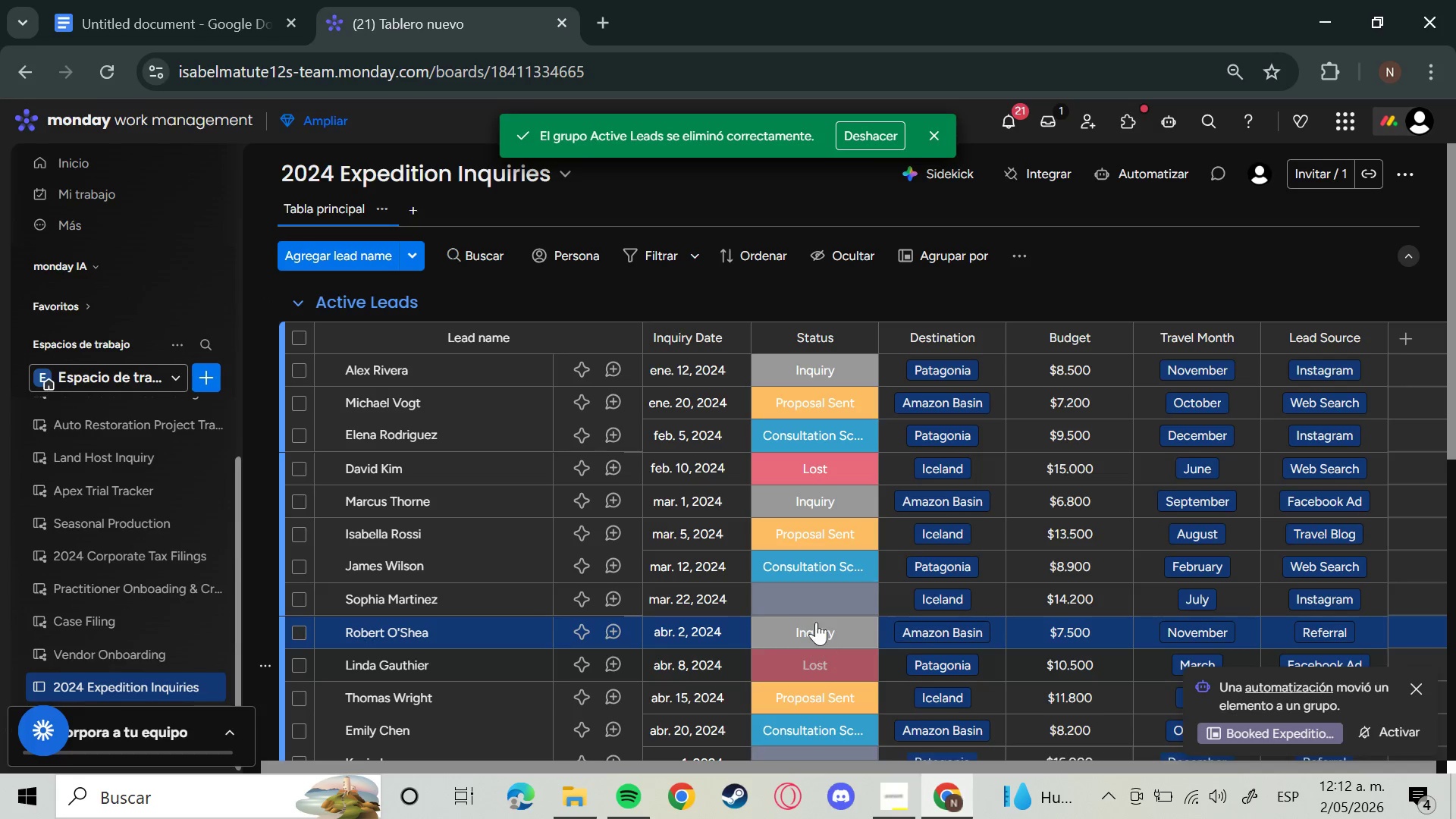 
left_click([814, 598])
 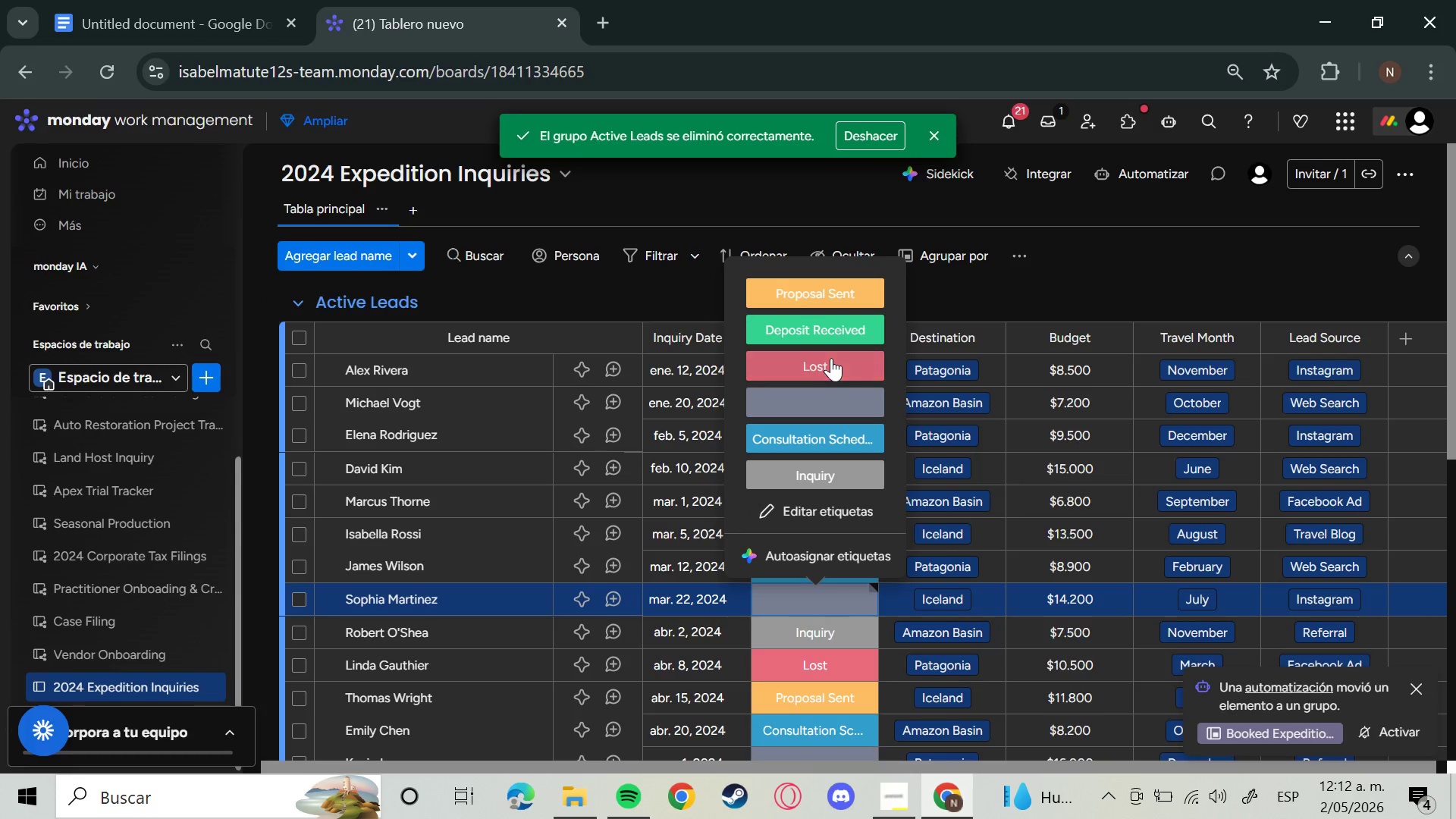 
left_click([827, 328])
 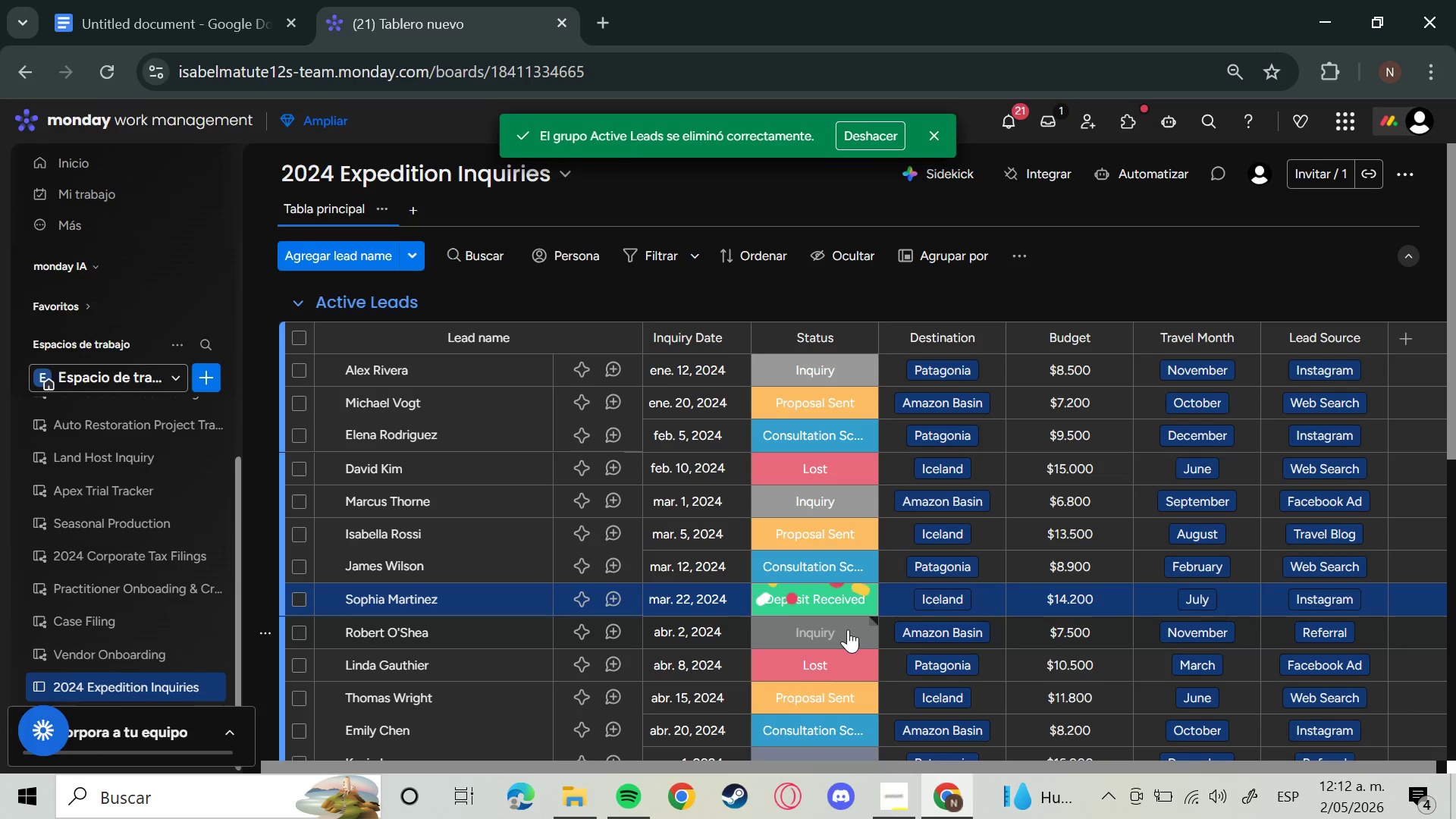 
scroll: coordinate [848, 629], scroll_direction: down, amount: 1.0
 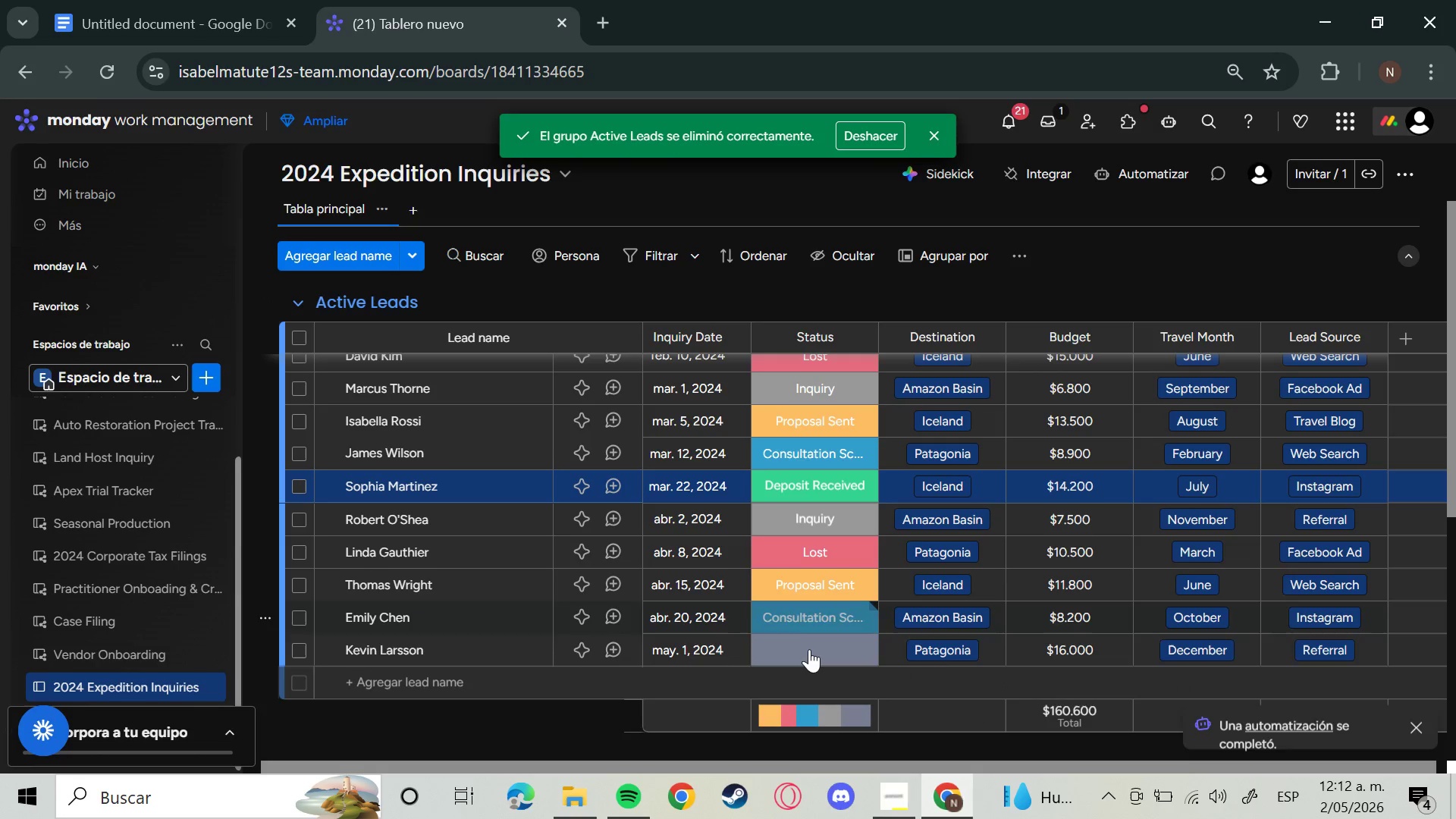 
left_click([809, 651])
 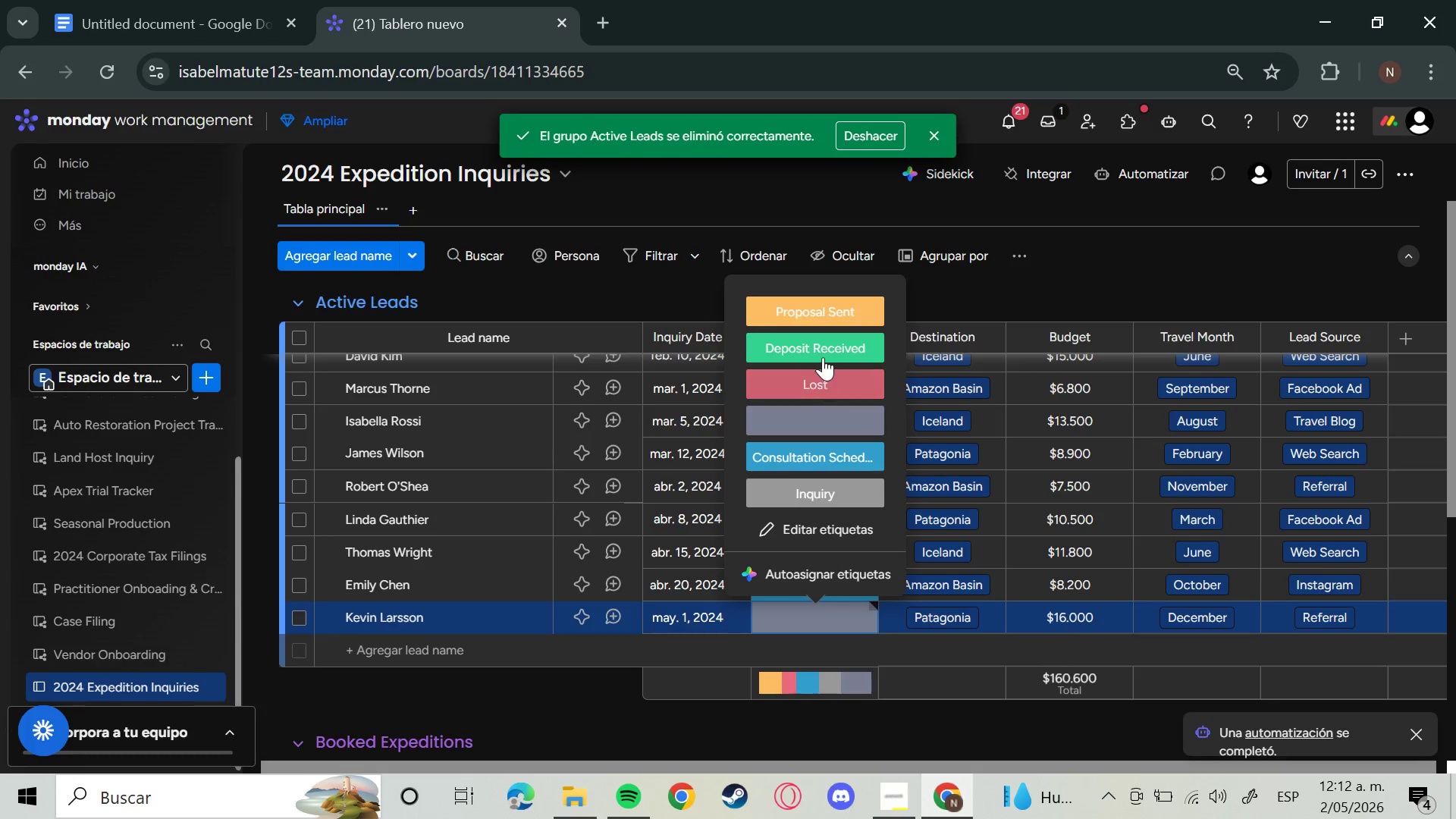 
left_click([821, 343])
 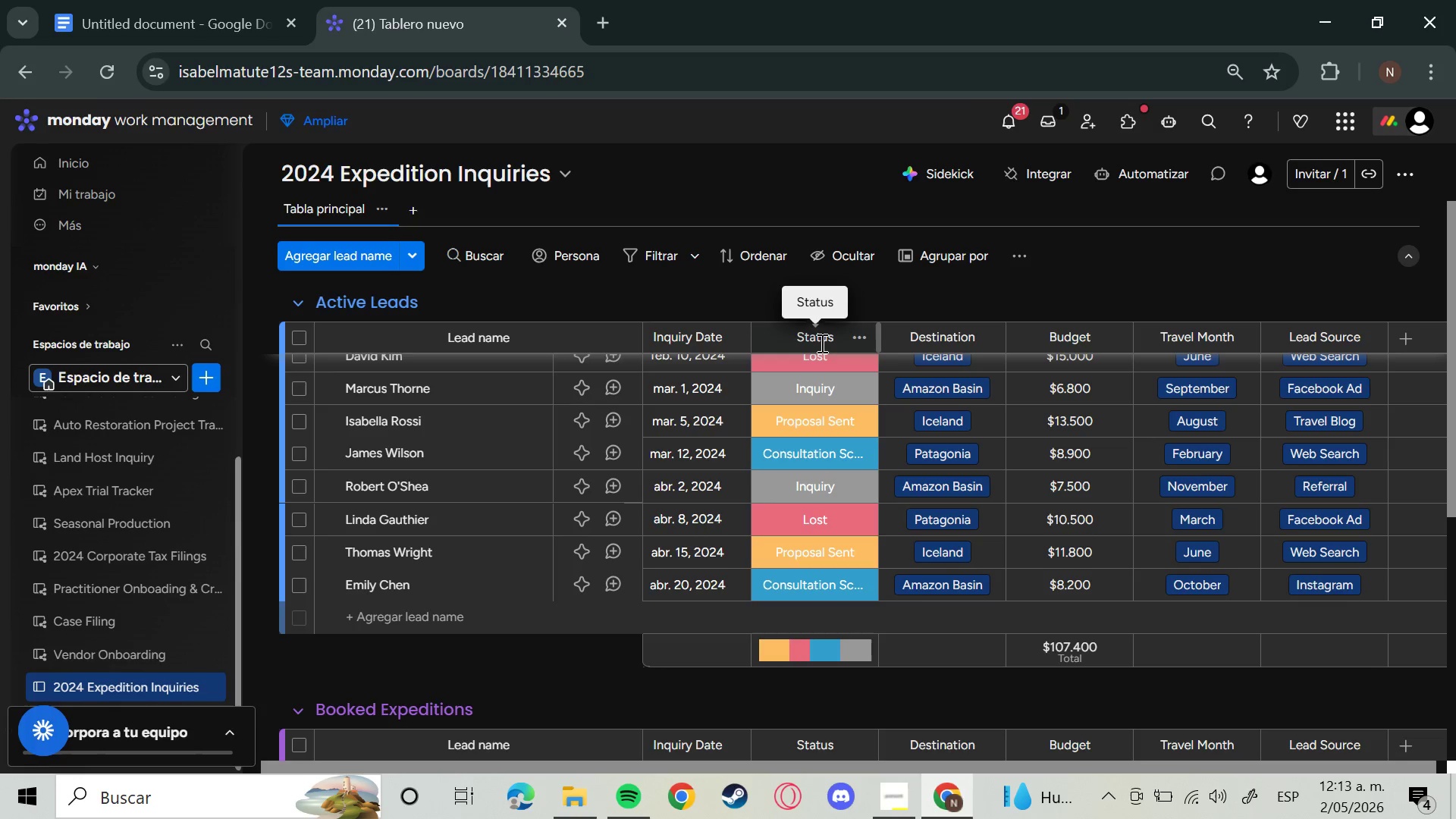 
wait(45.24)
 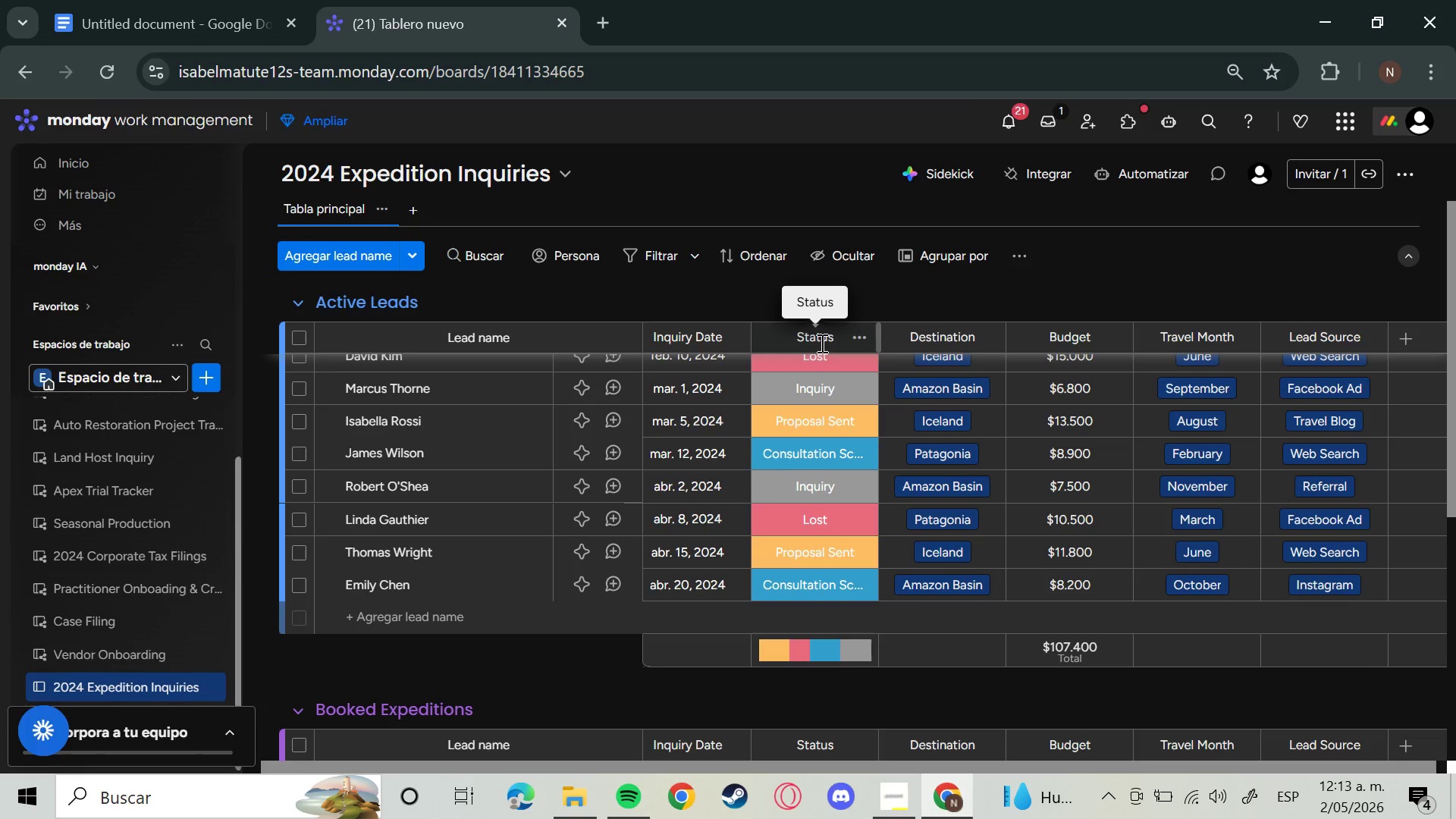 
mouse_move([832, 423])
 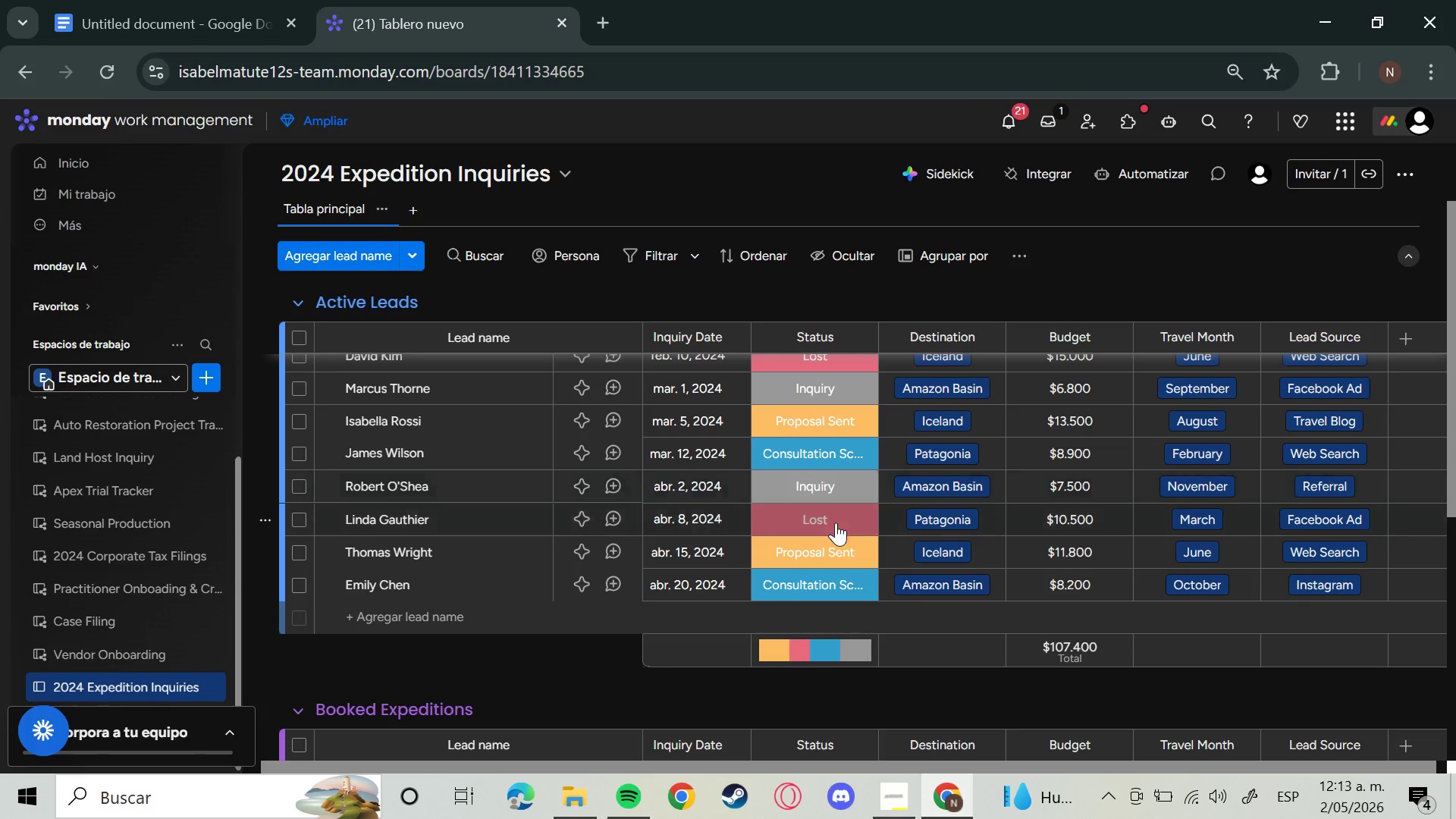 
left_click([836, 522])
 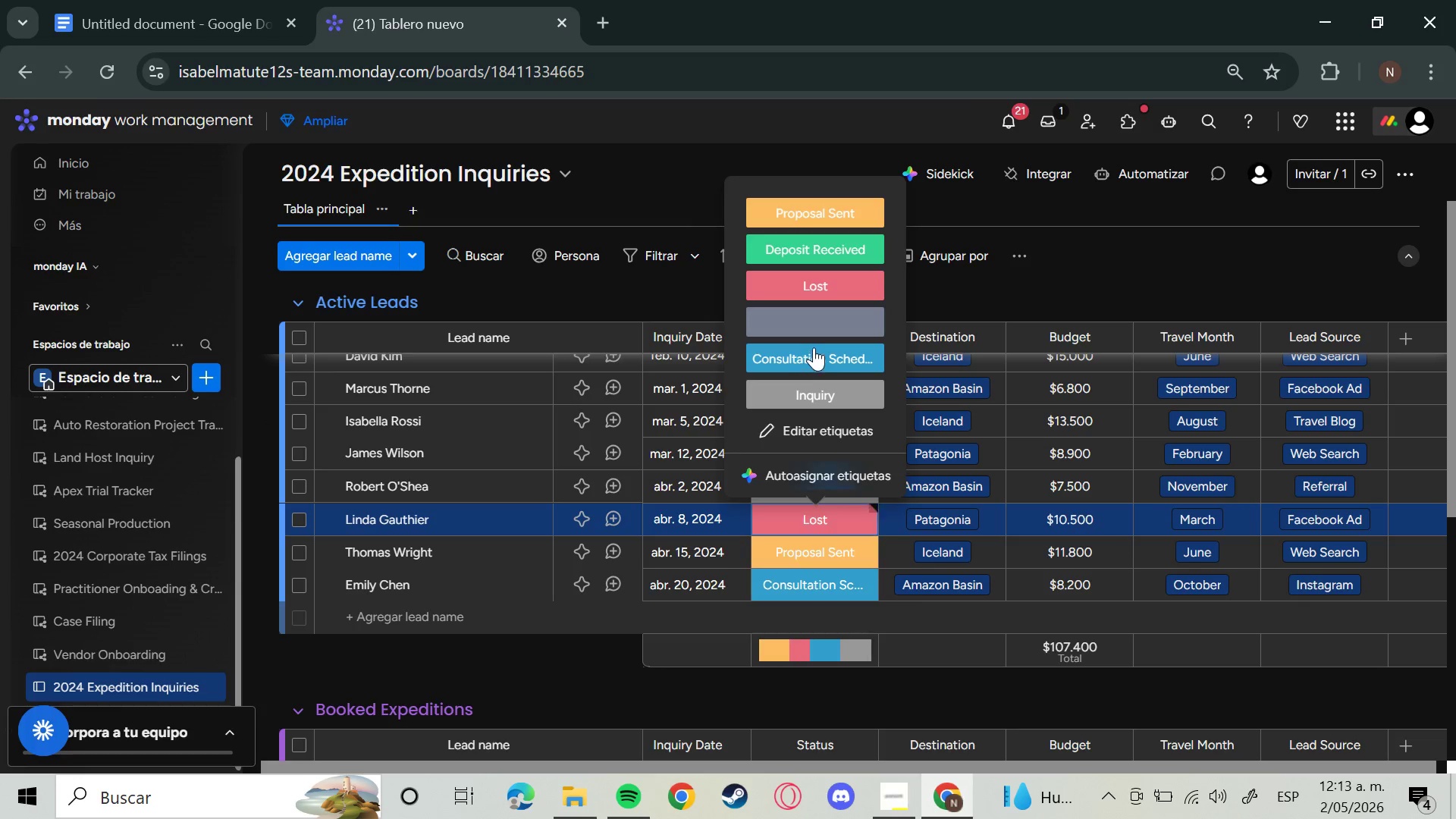 
left_click([821, 313])
 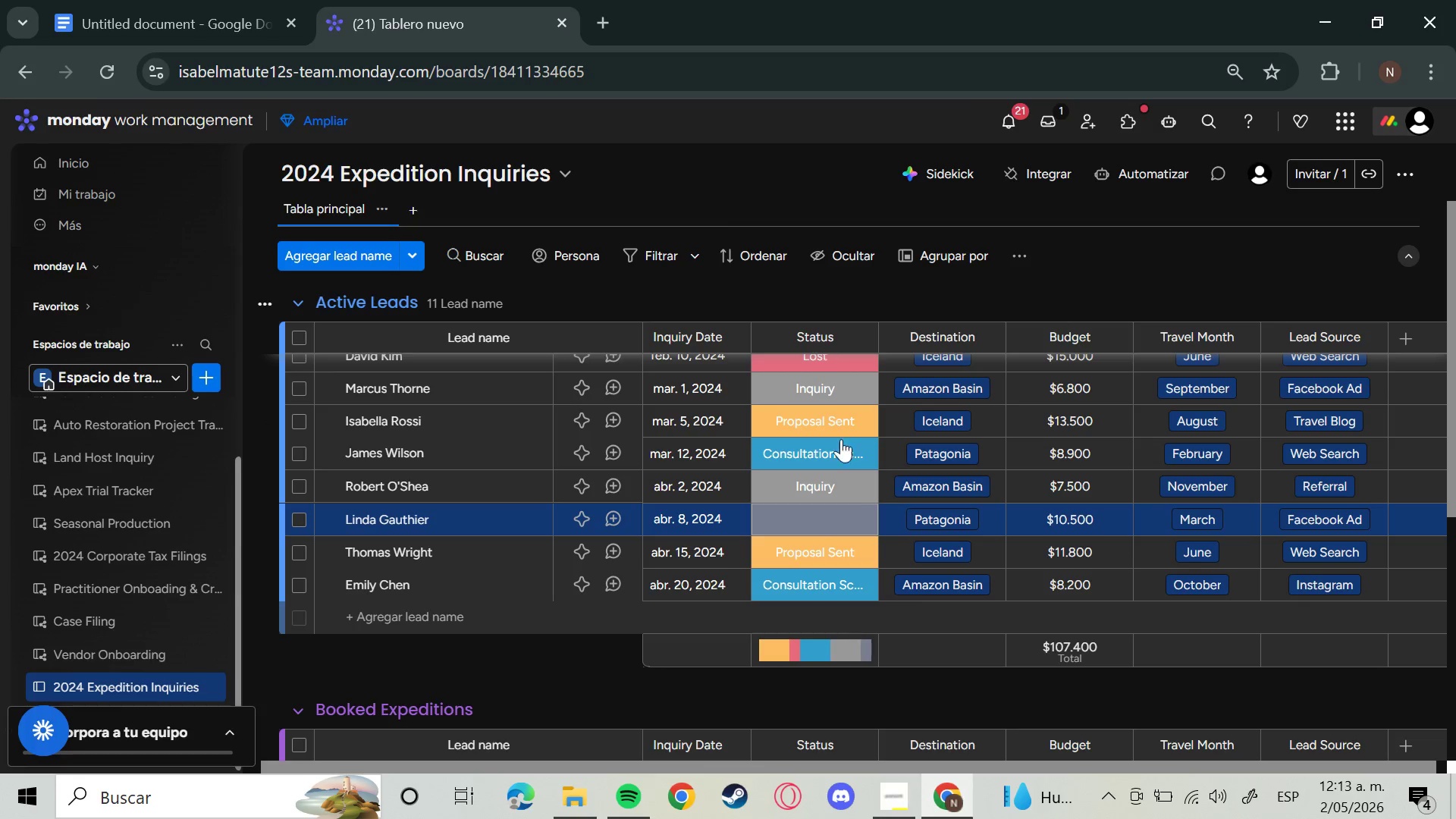 
scroll: coordinate [861, 538], scroll_direction: up, amount: 2.0
 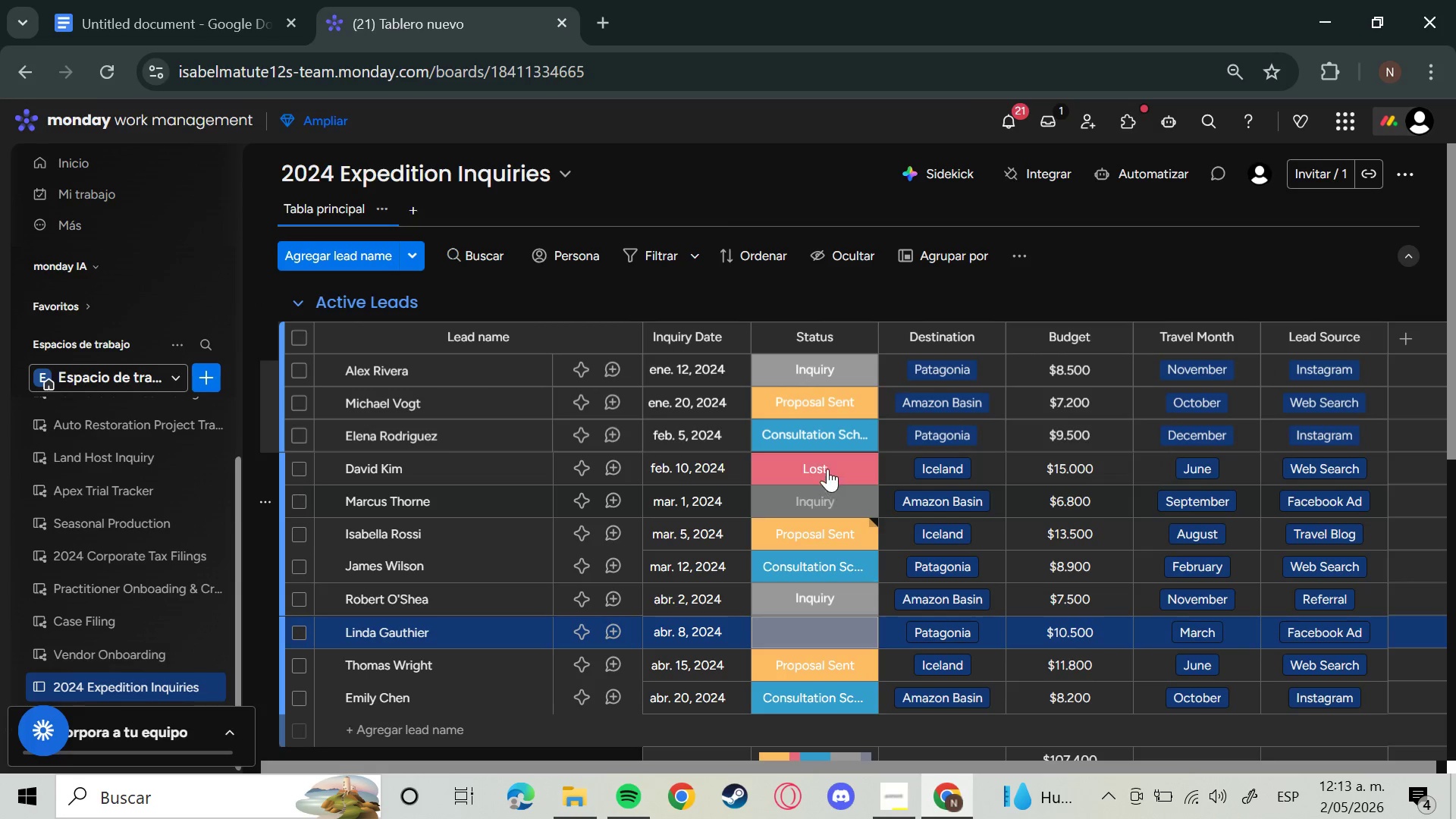 
left_click([827, 468])
 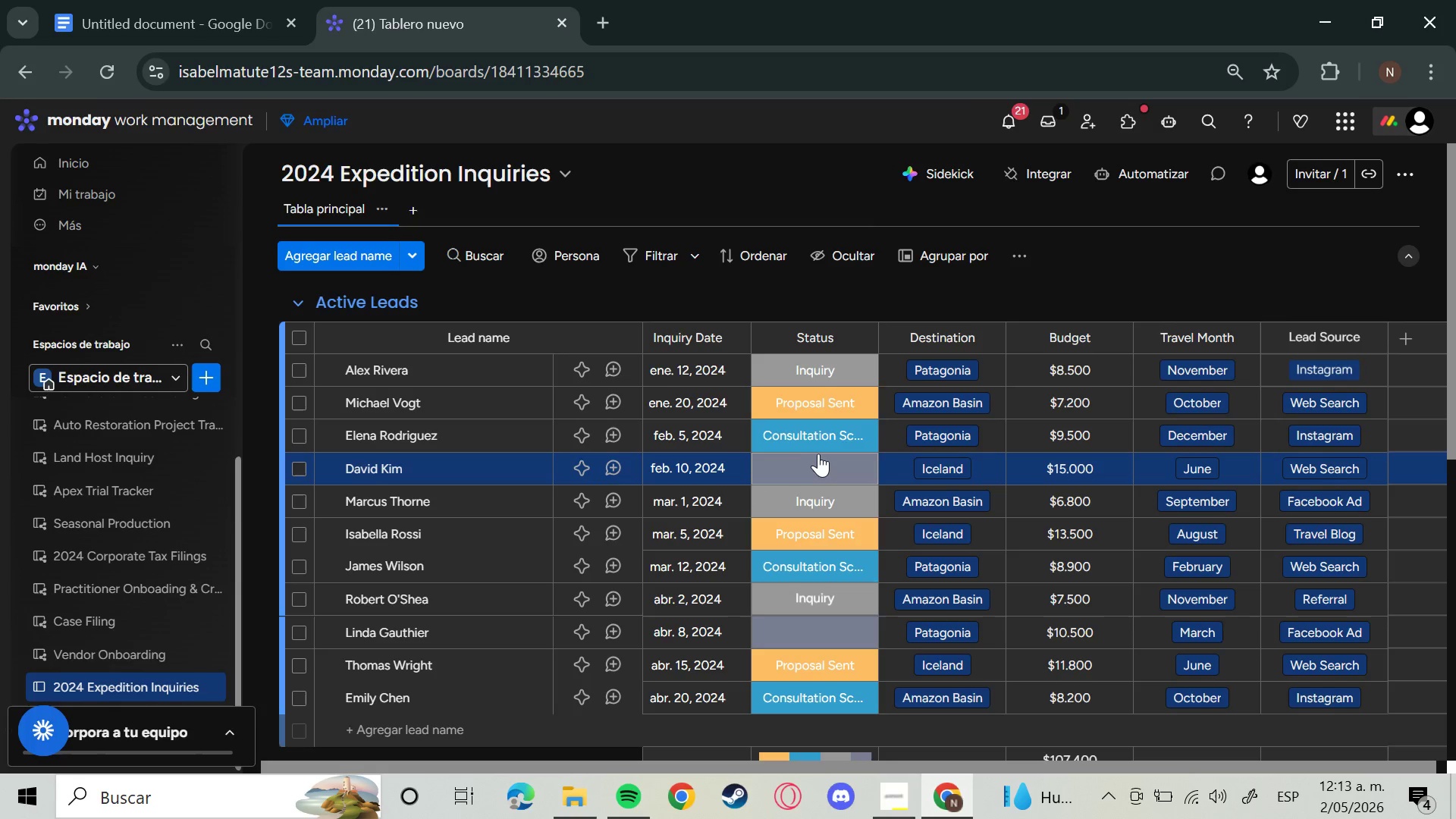 
left_click([806, 471])
 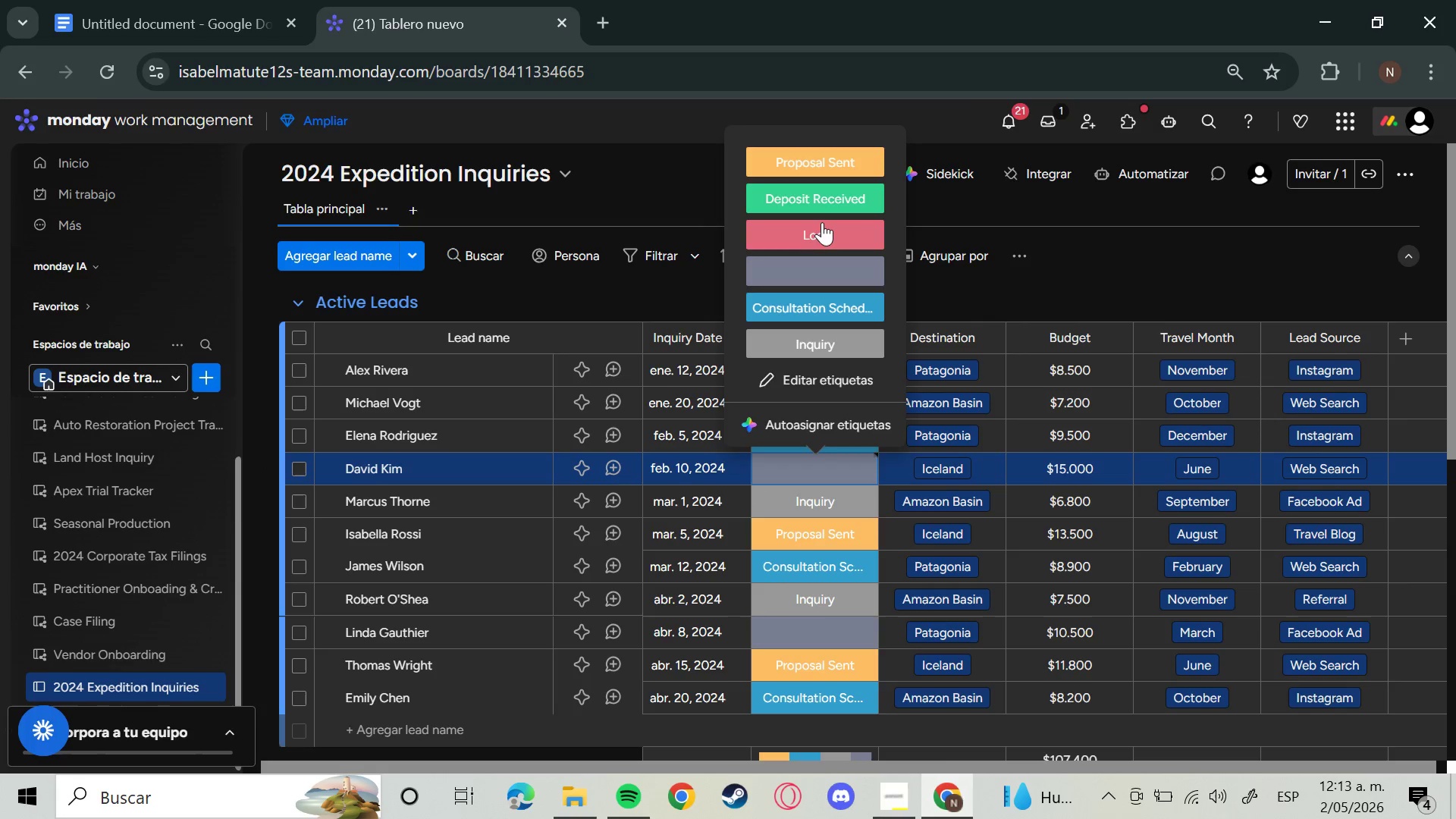 
left_click([826, 234])
 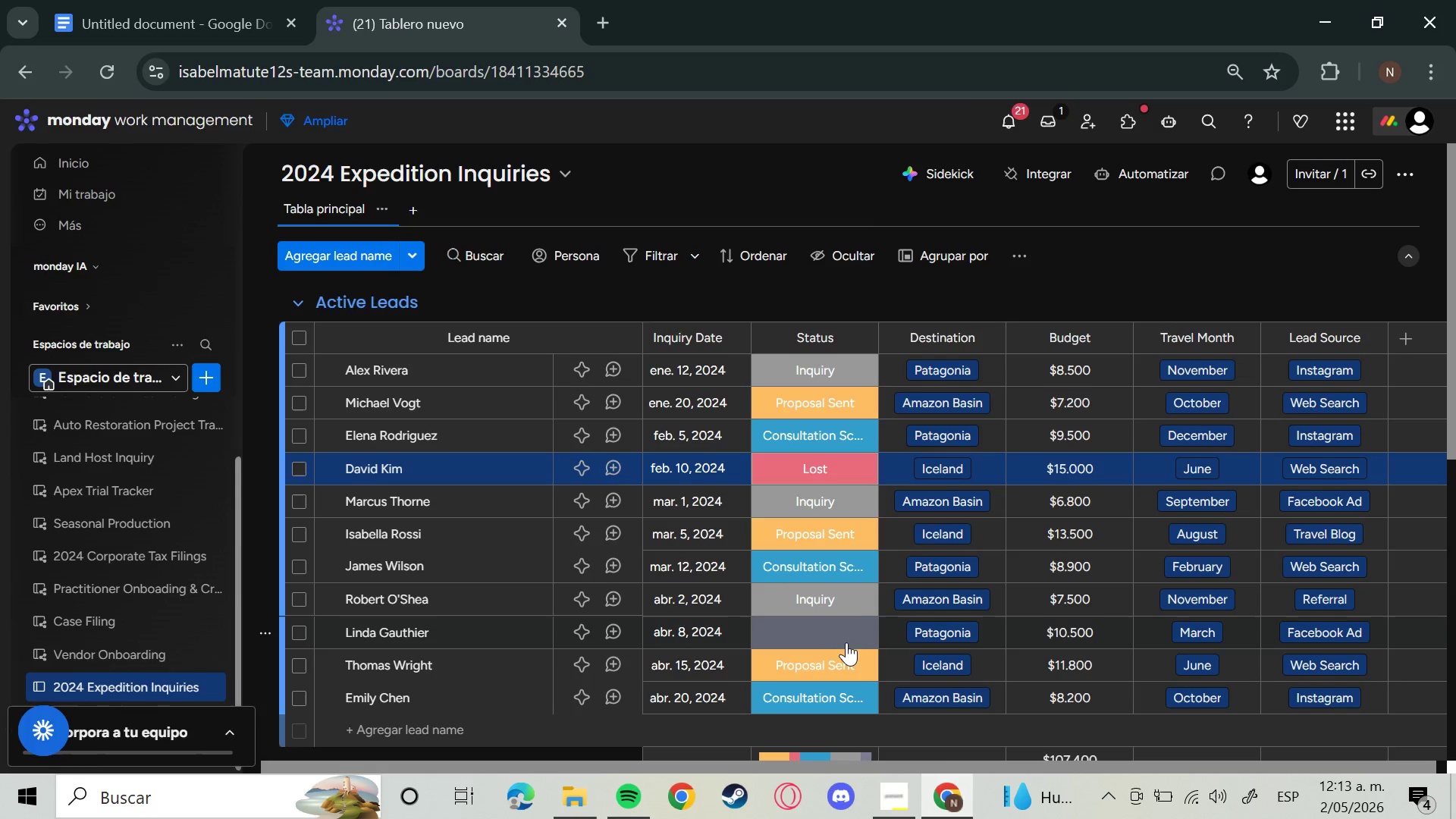 
left_click([839, 642])
 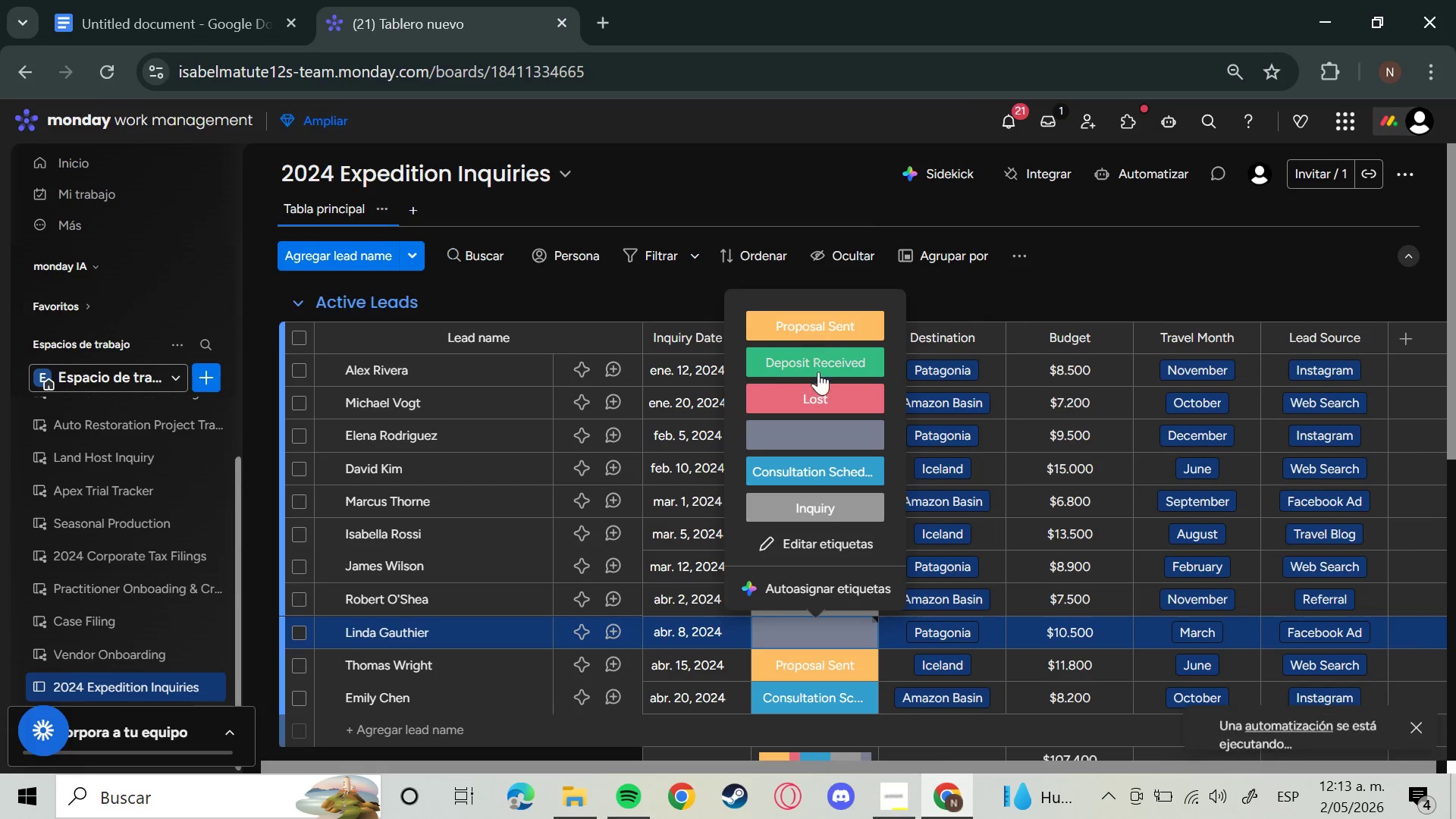 
left_click([820, 399])
 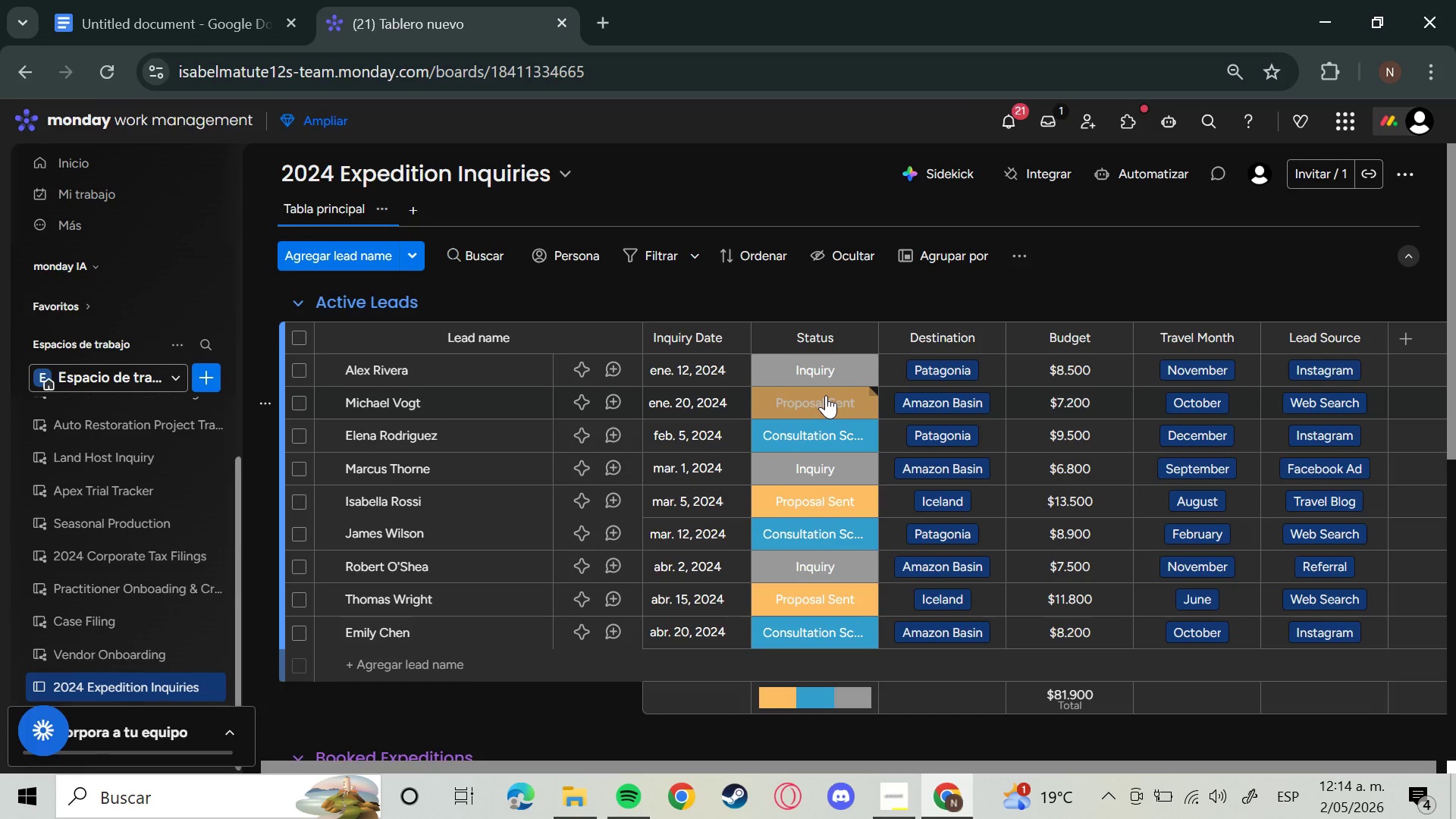 
wait(37.06)
 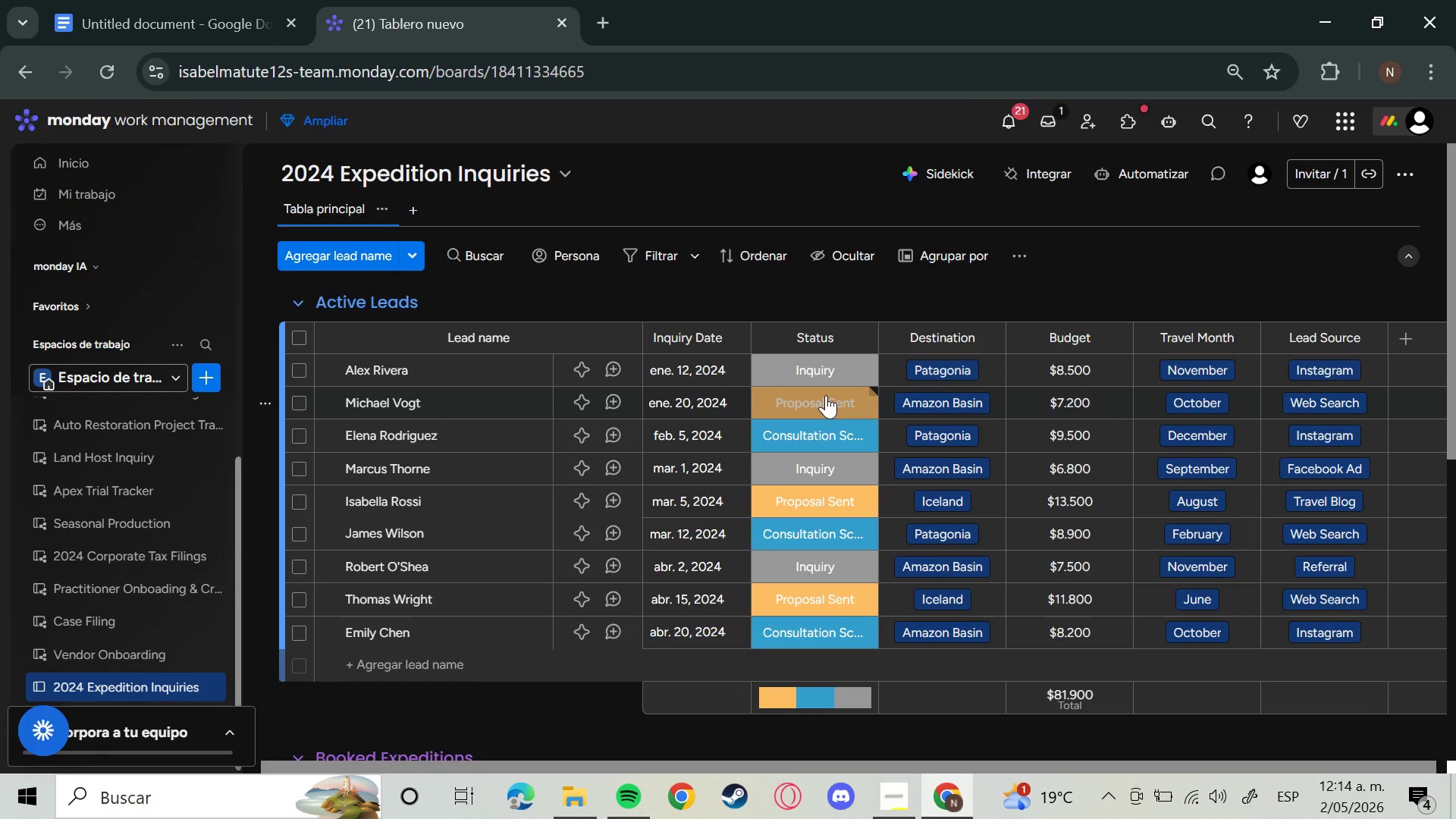 
scroll: coordinate [658, 480], scroll_direction: down, amount: 1.0
 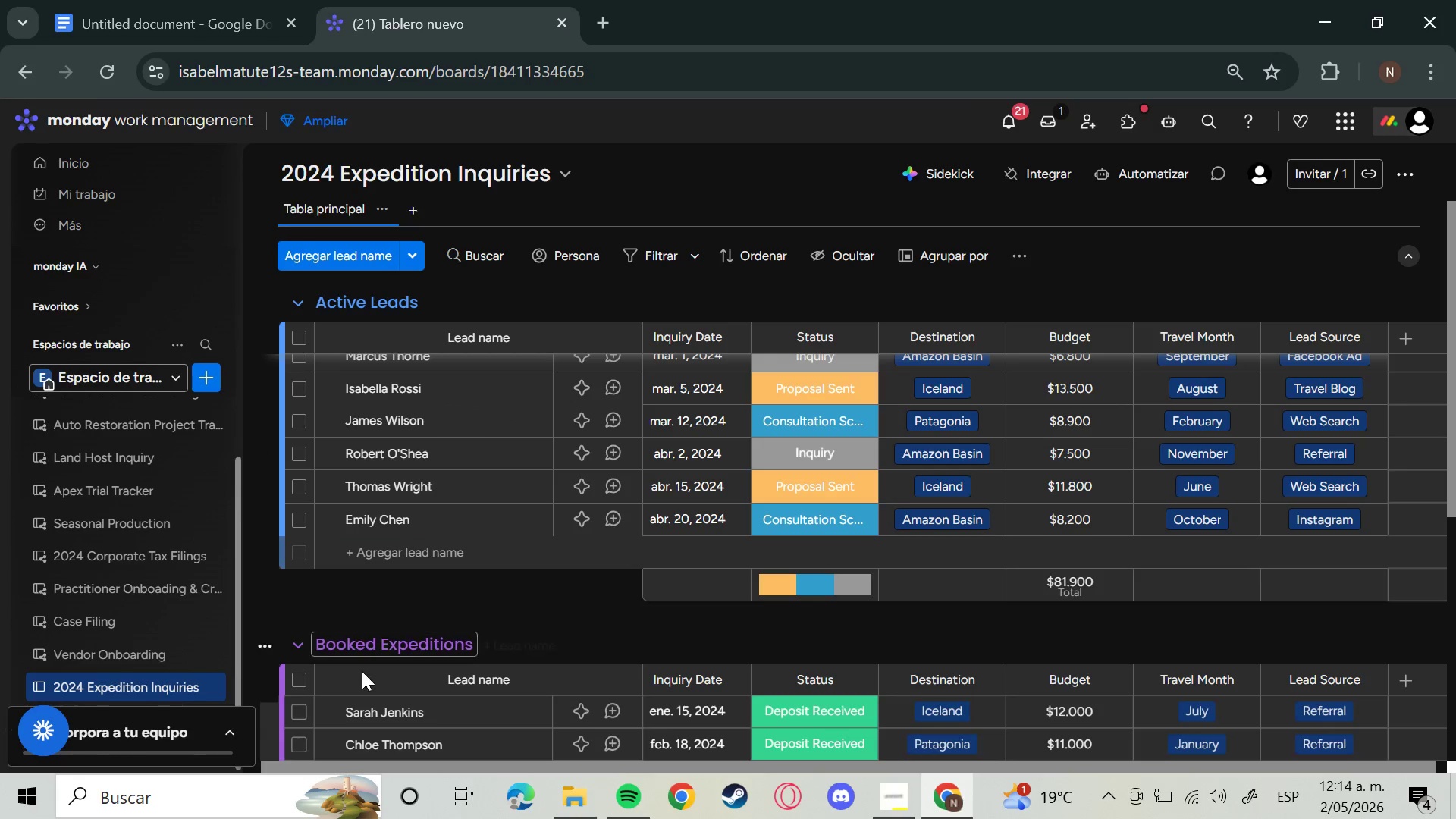 
left_click([373, 638])
 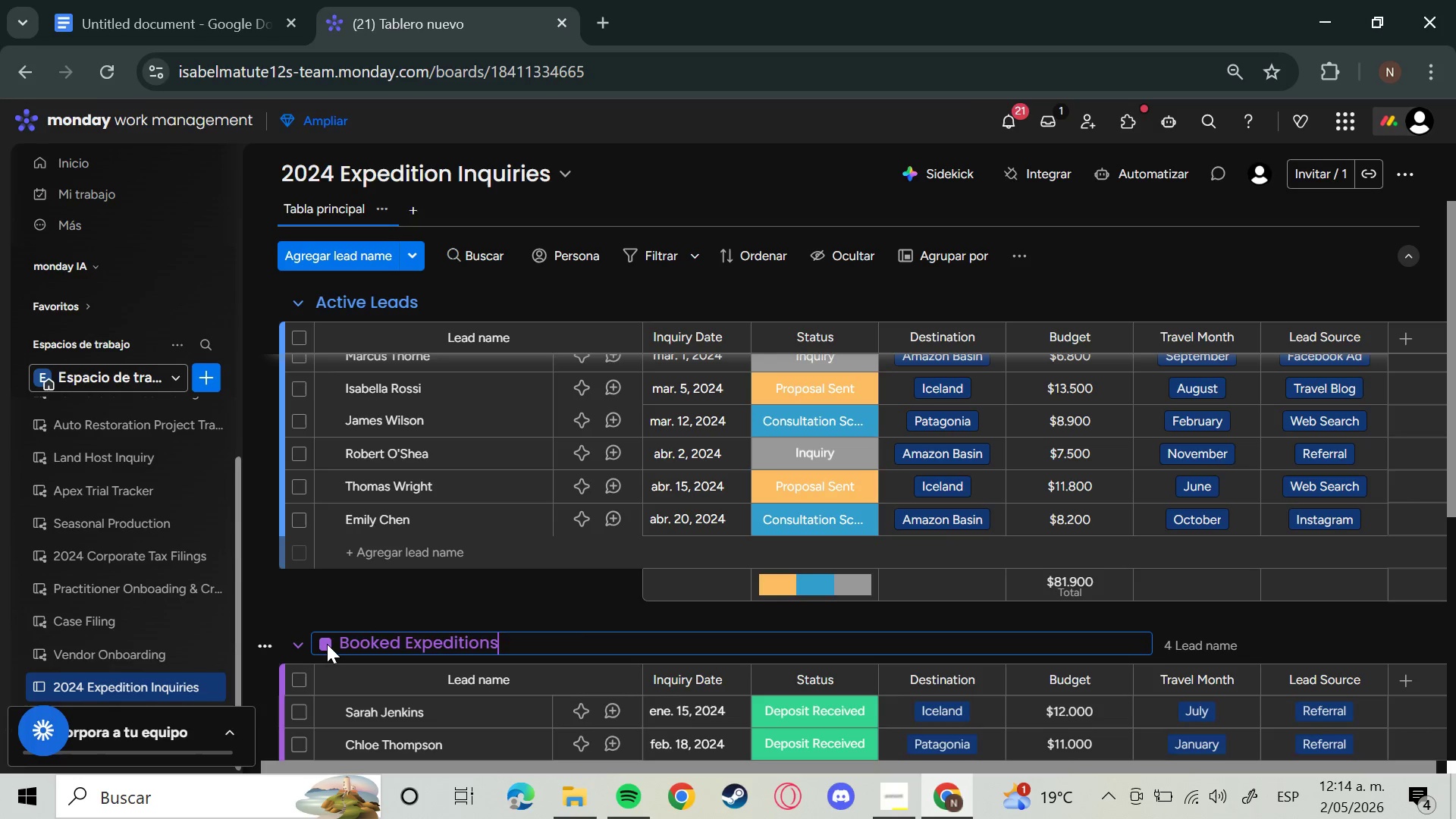 
left_click([327, 644])
 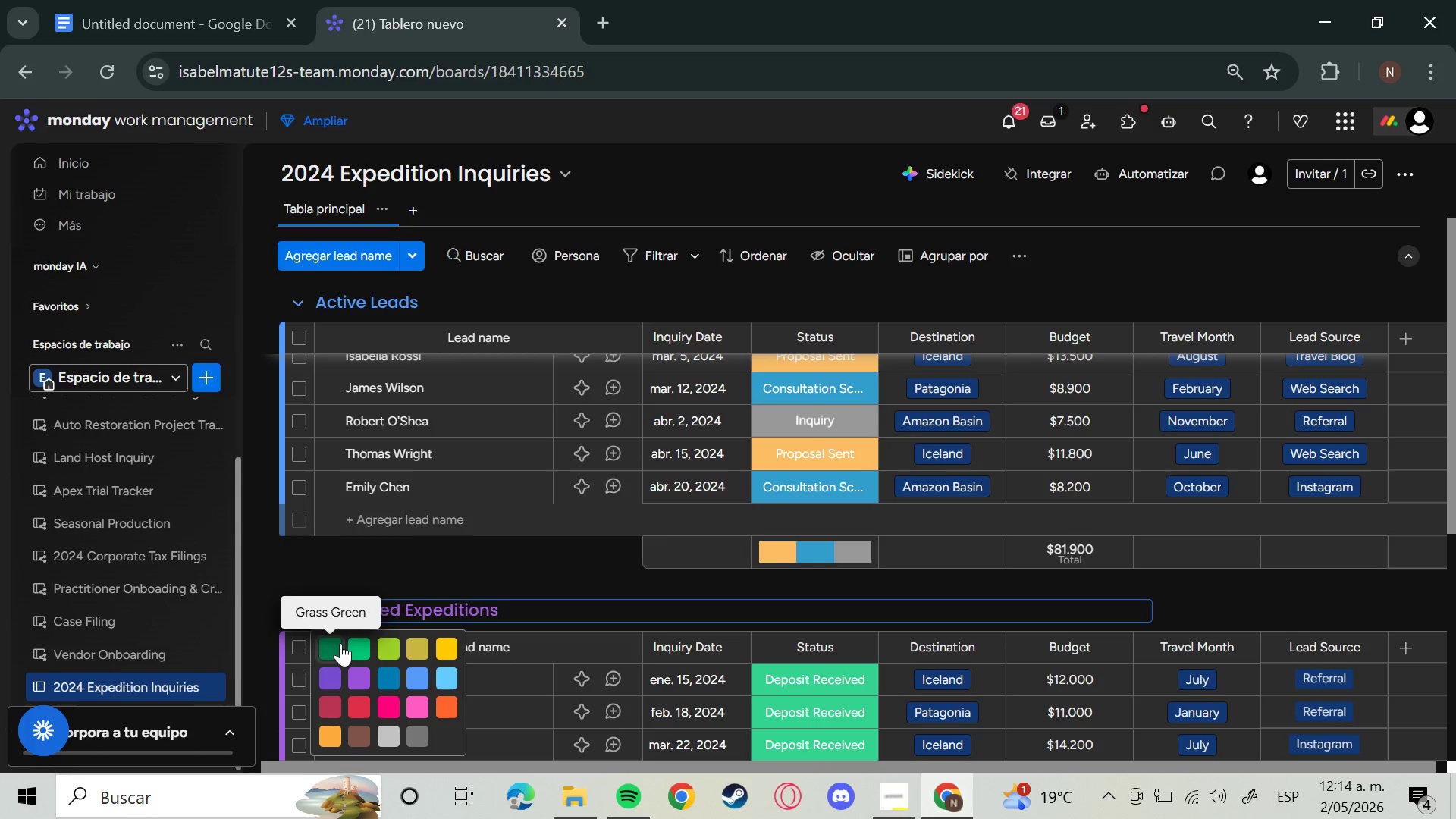 
left_click([357, 647])
 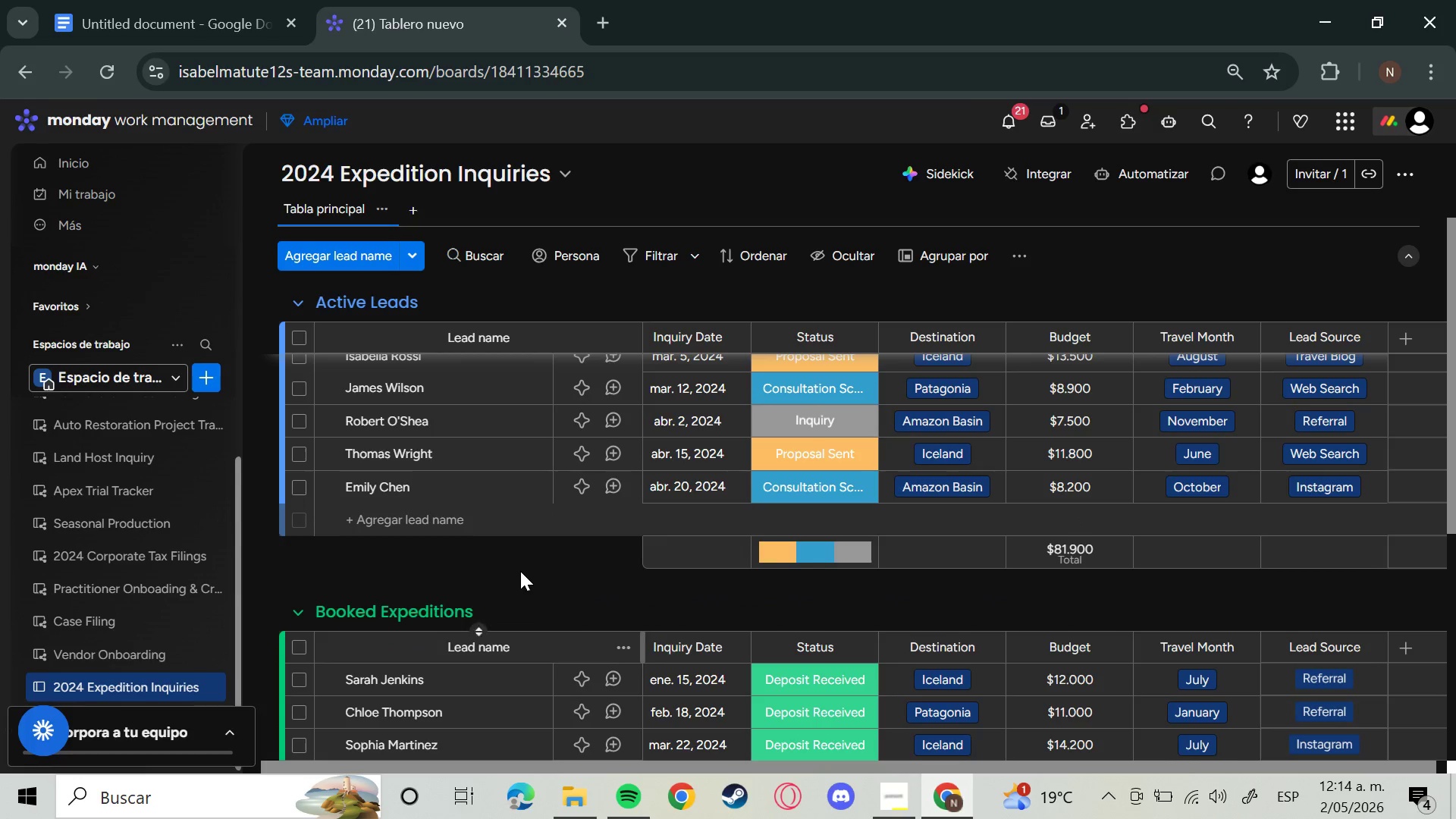 
scroll: coordinate [518, 578], scroll_direction: down, amount: 2.0
 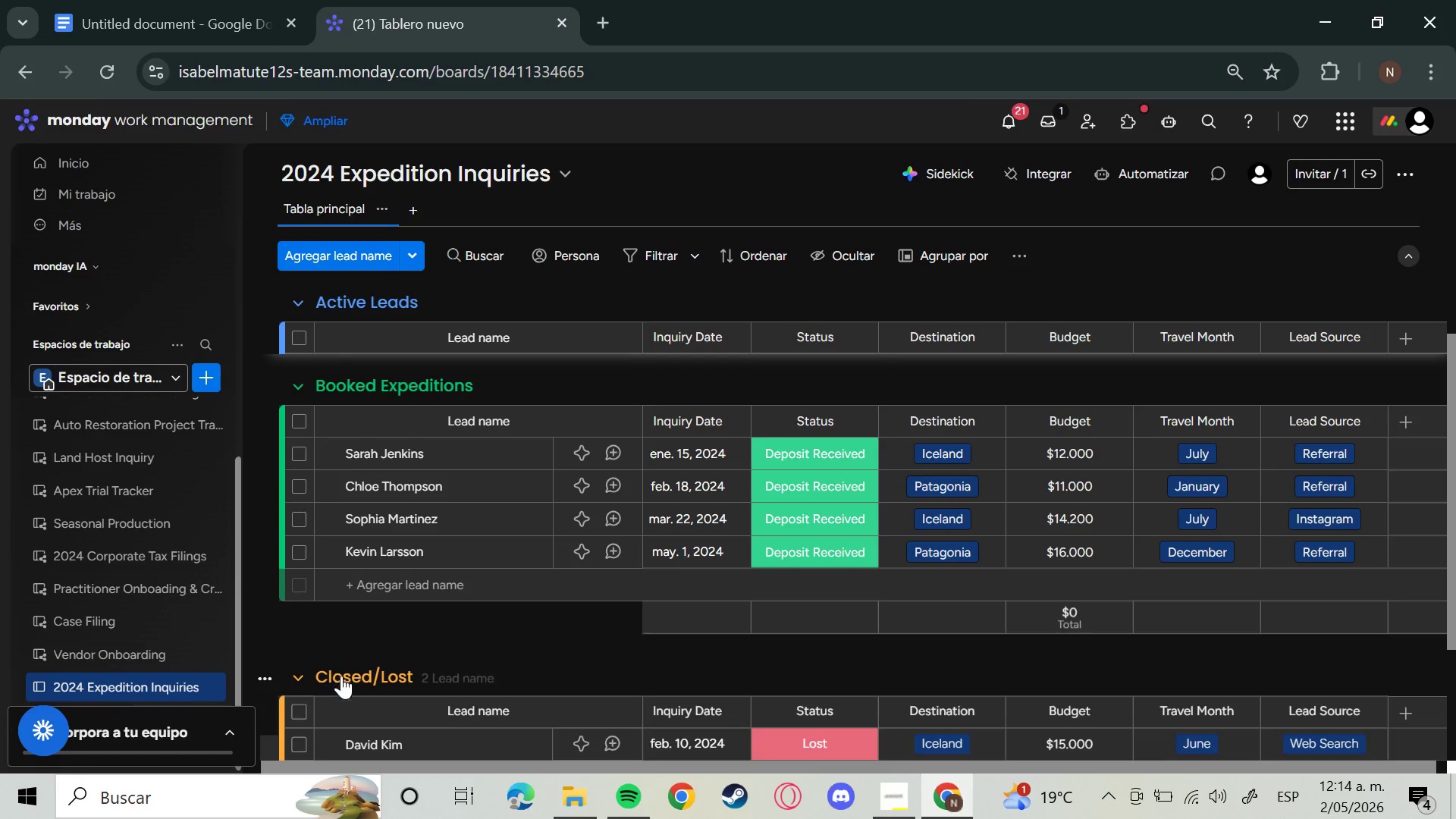 
left_click([344, 683])
 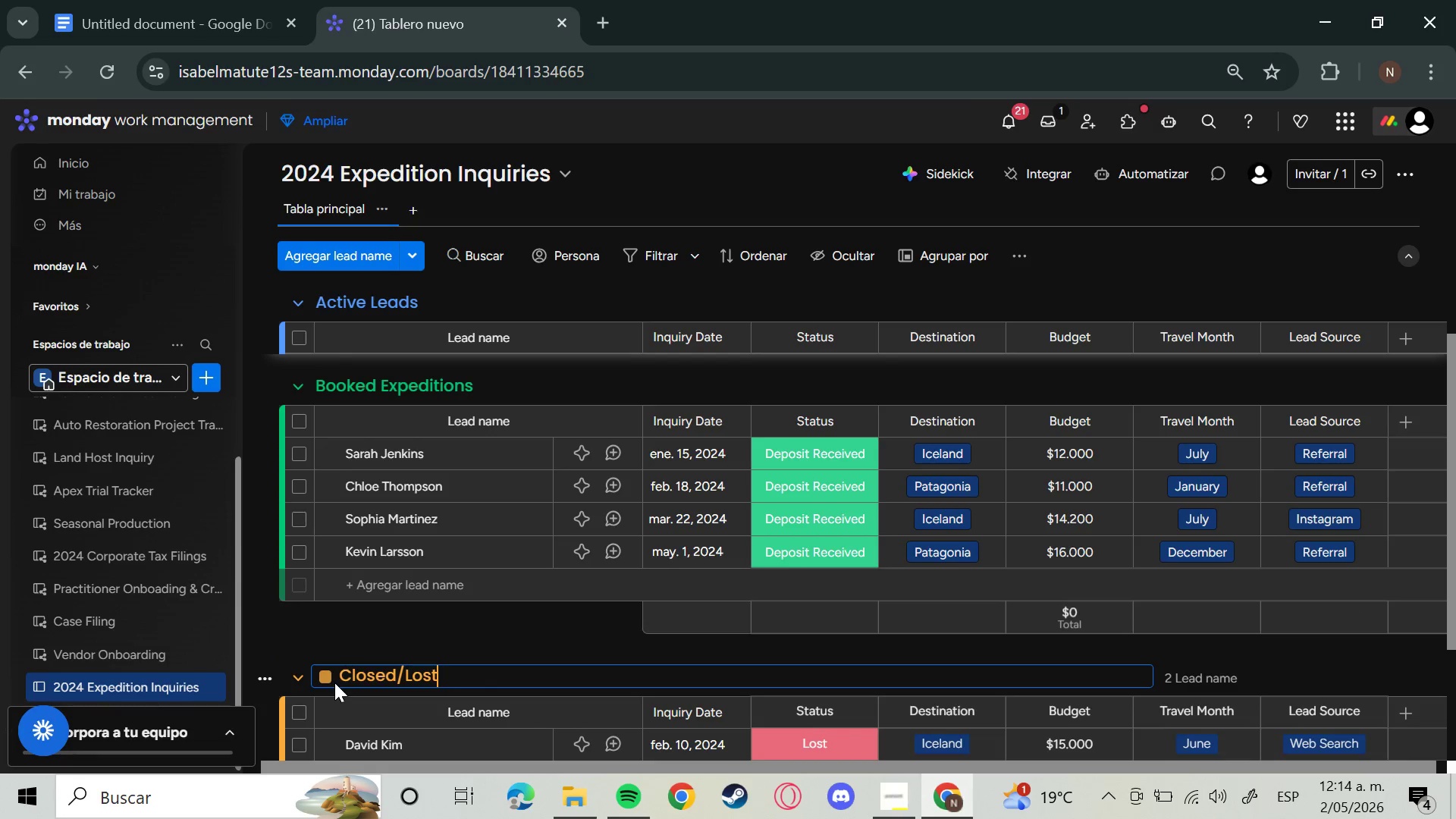 
left_click([329, 680])
 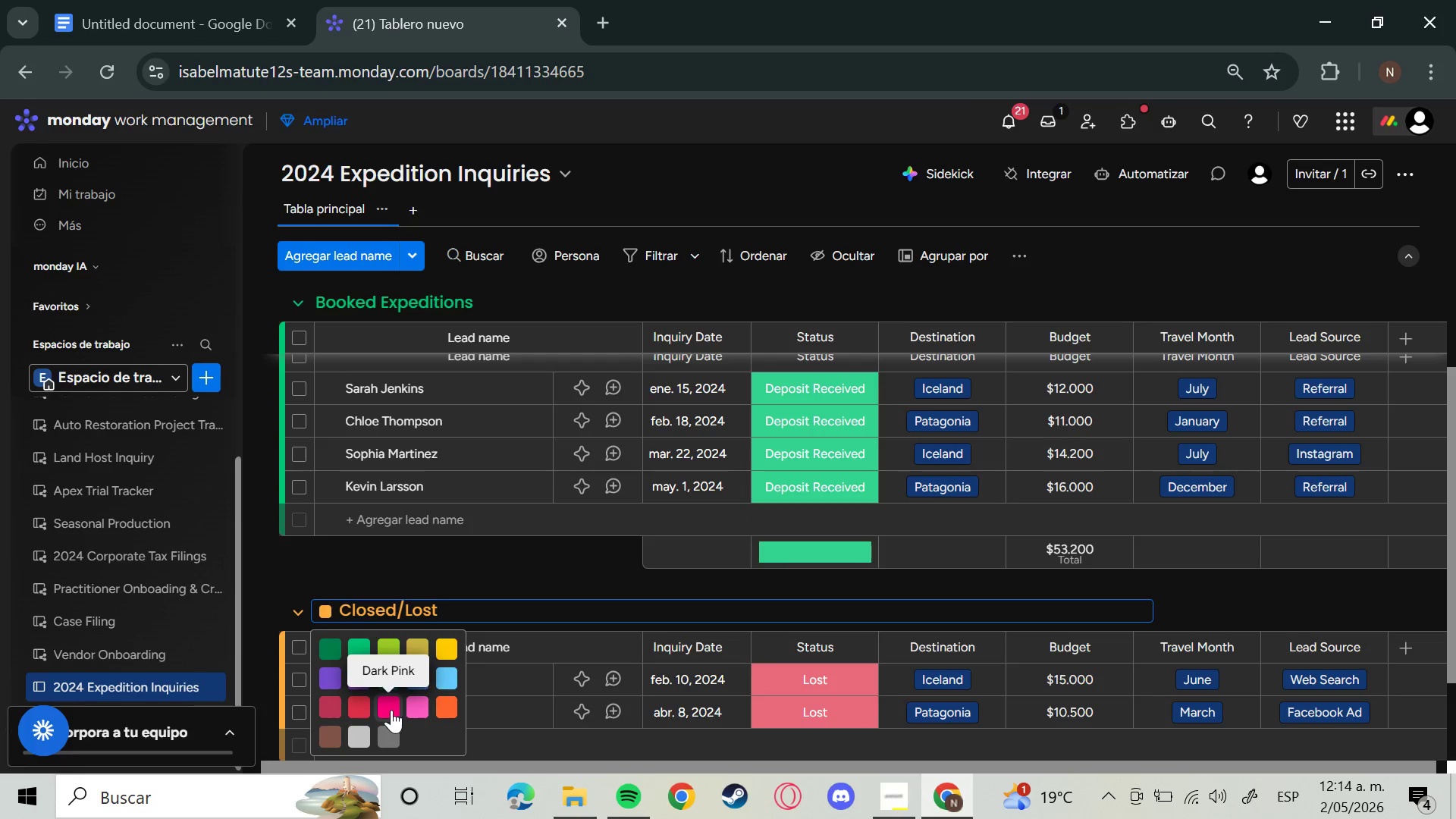 
left_click([331, 706])
 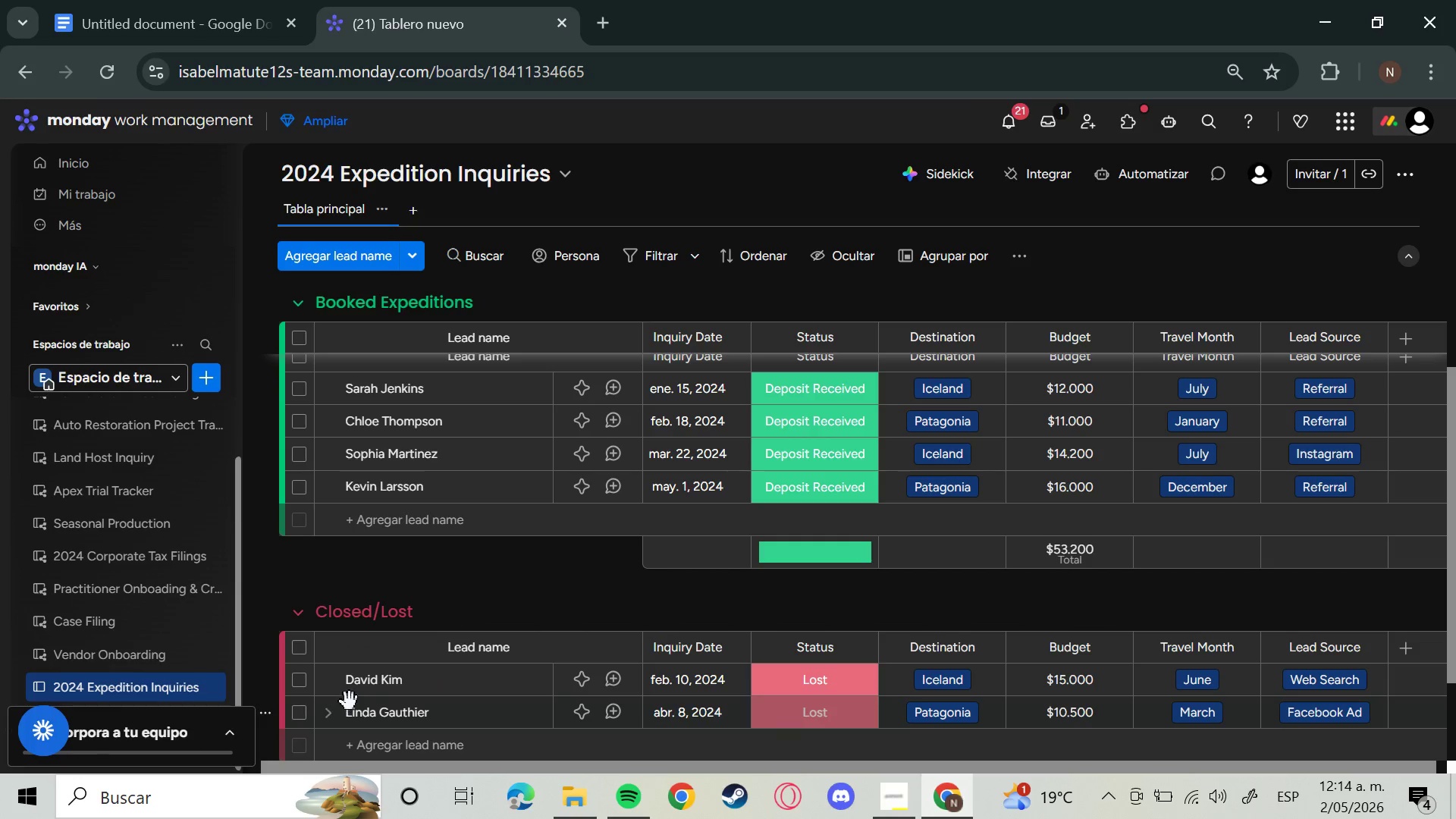 
mouse_move([447, 640])
 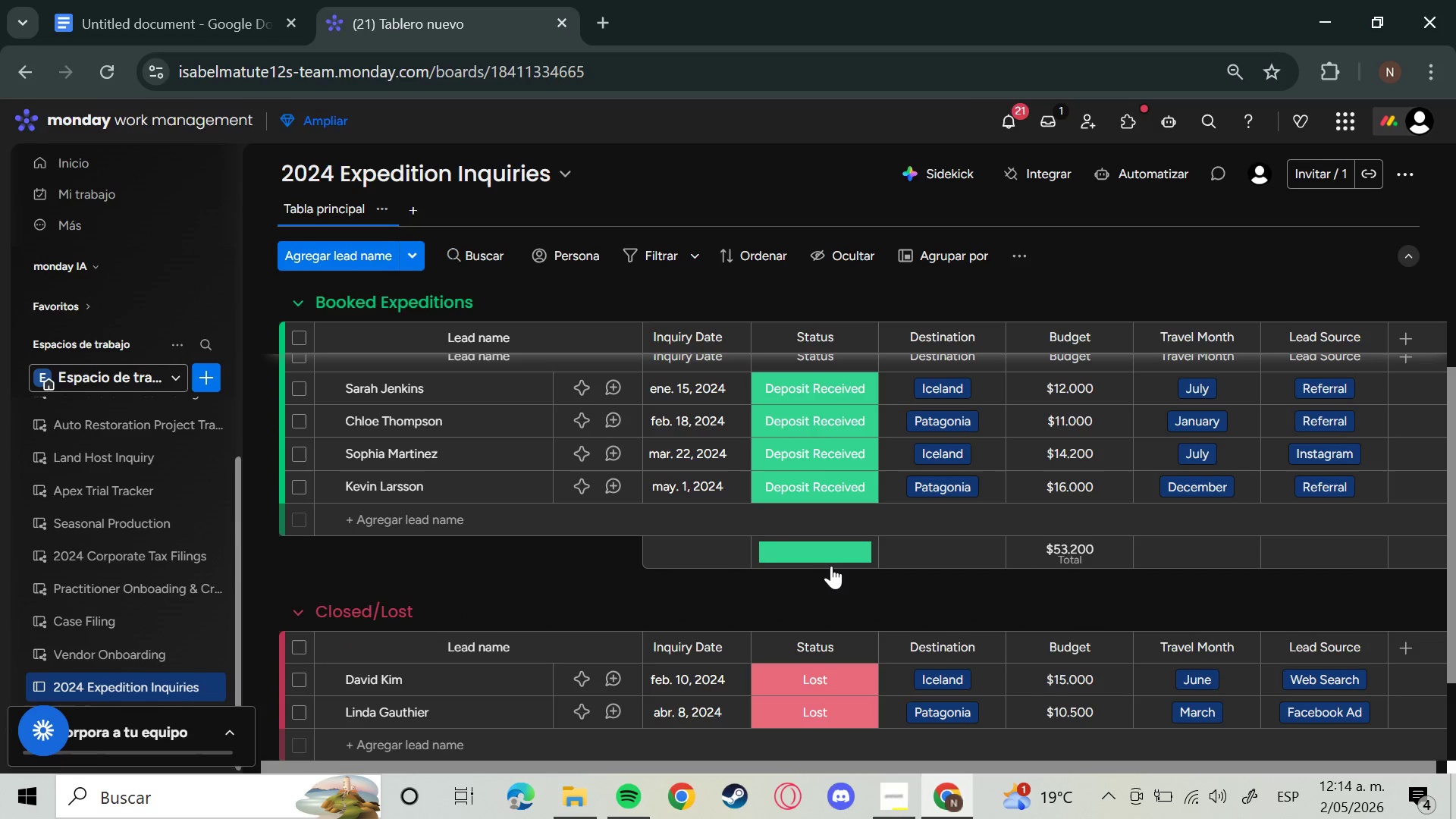 
scroll: coordinate [869, 557], scroll_direction: down, amount: 3.0
 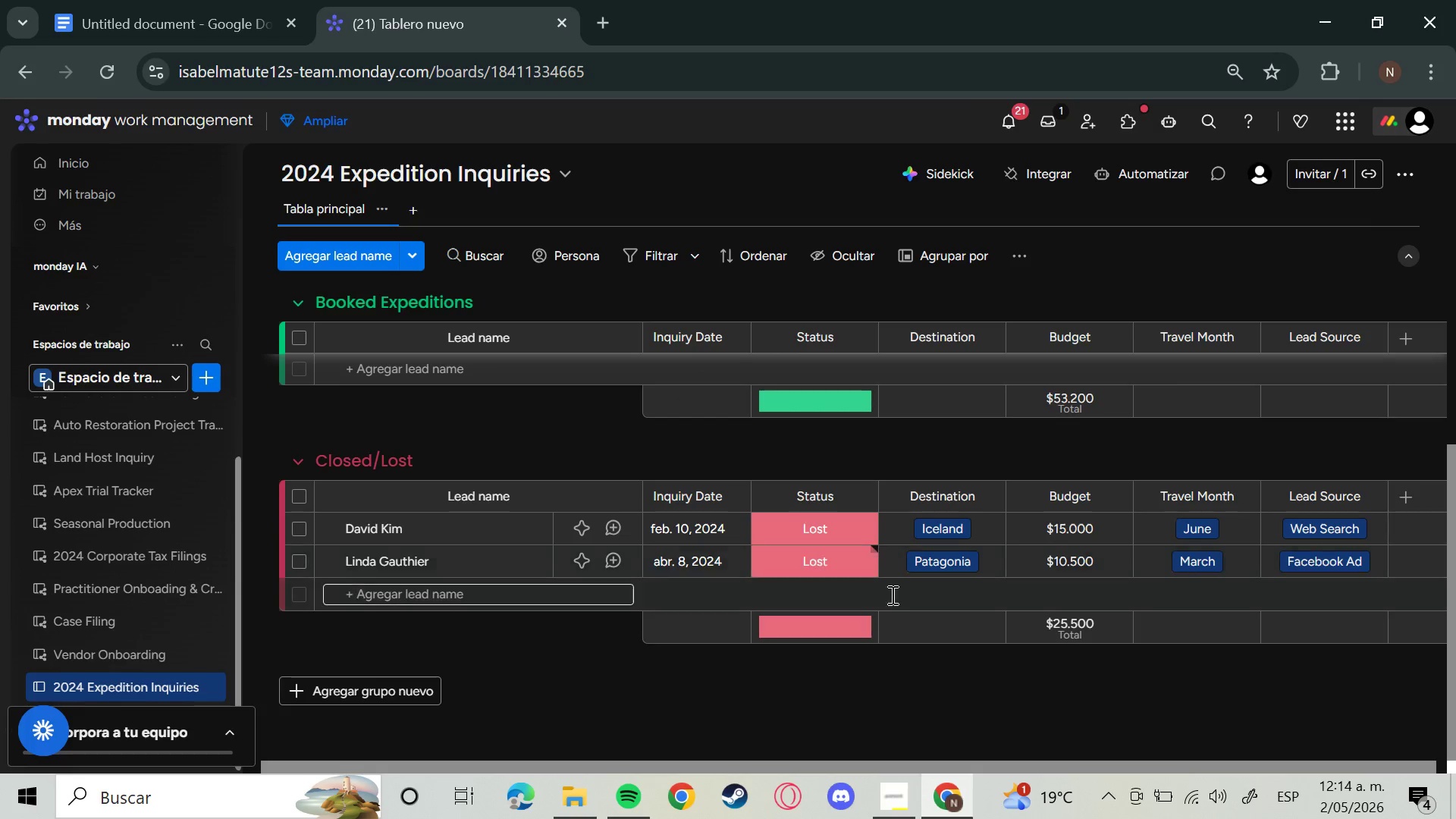 
scroll: coordinate [913, 642], scroll_direction: up, amount: 6.0
 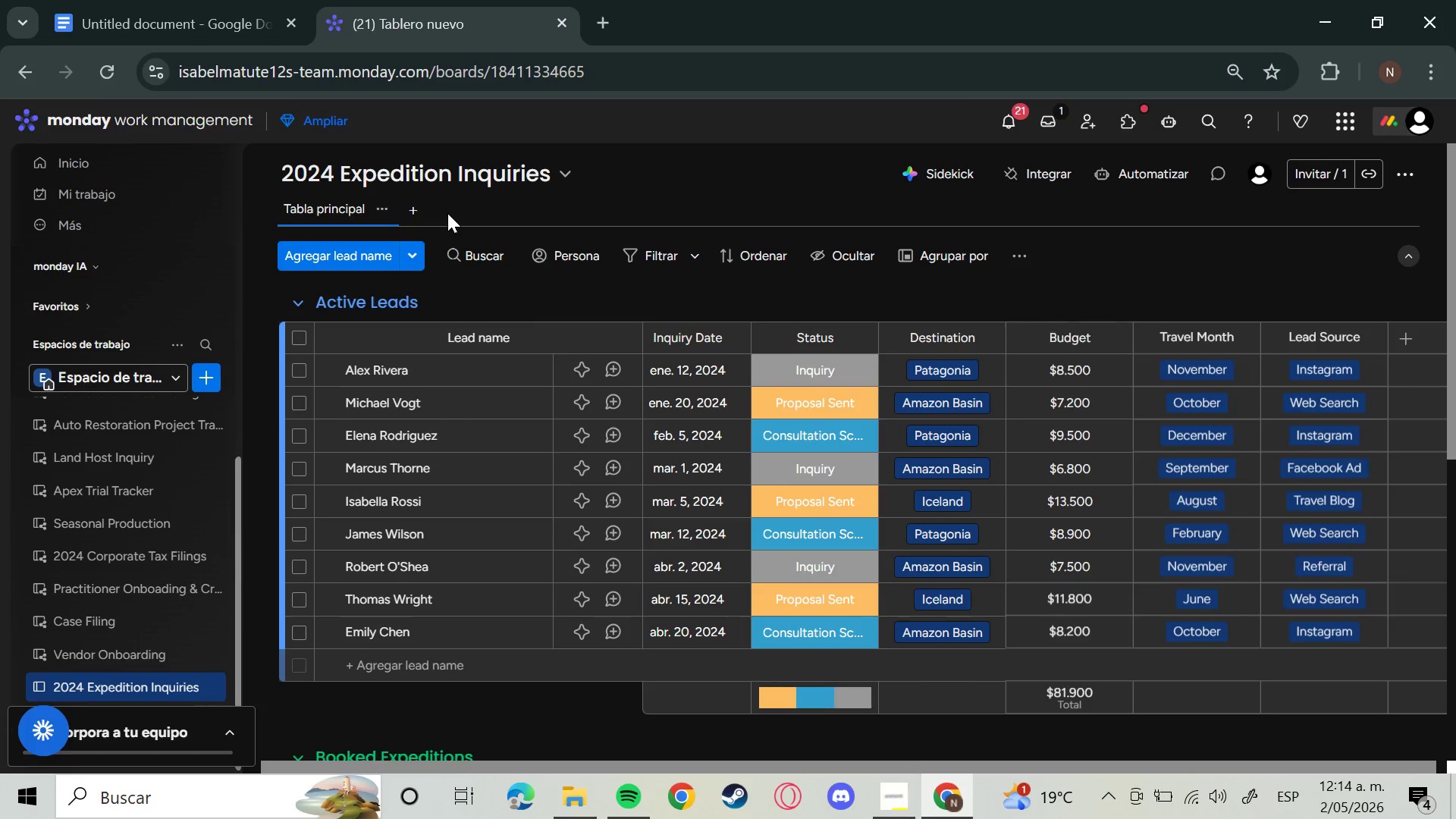 
wait(5.89)
 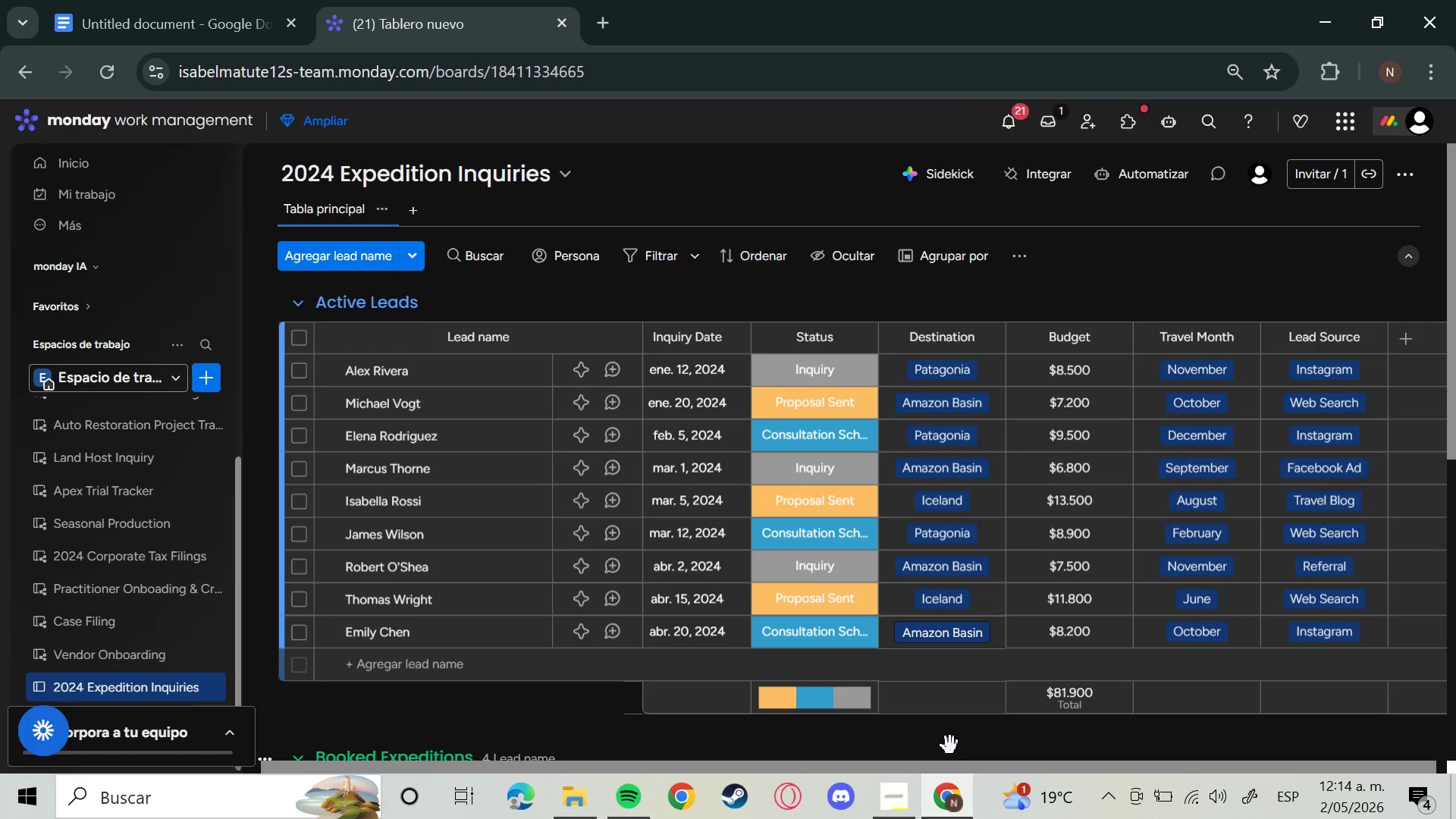 
left_click([895, 796])